 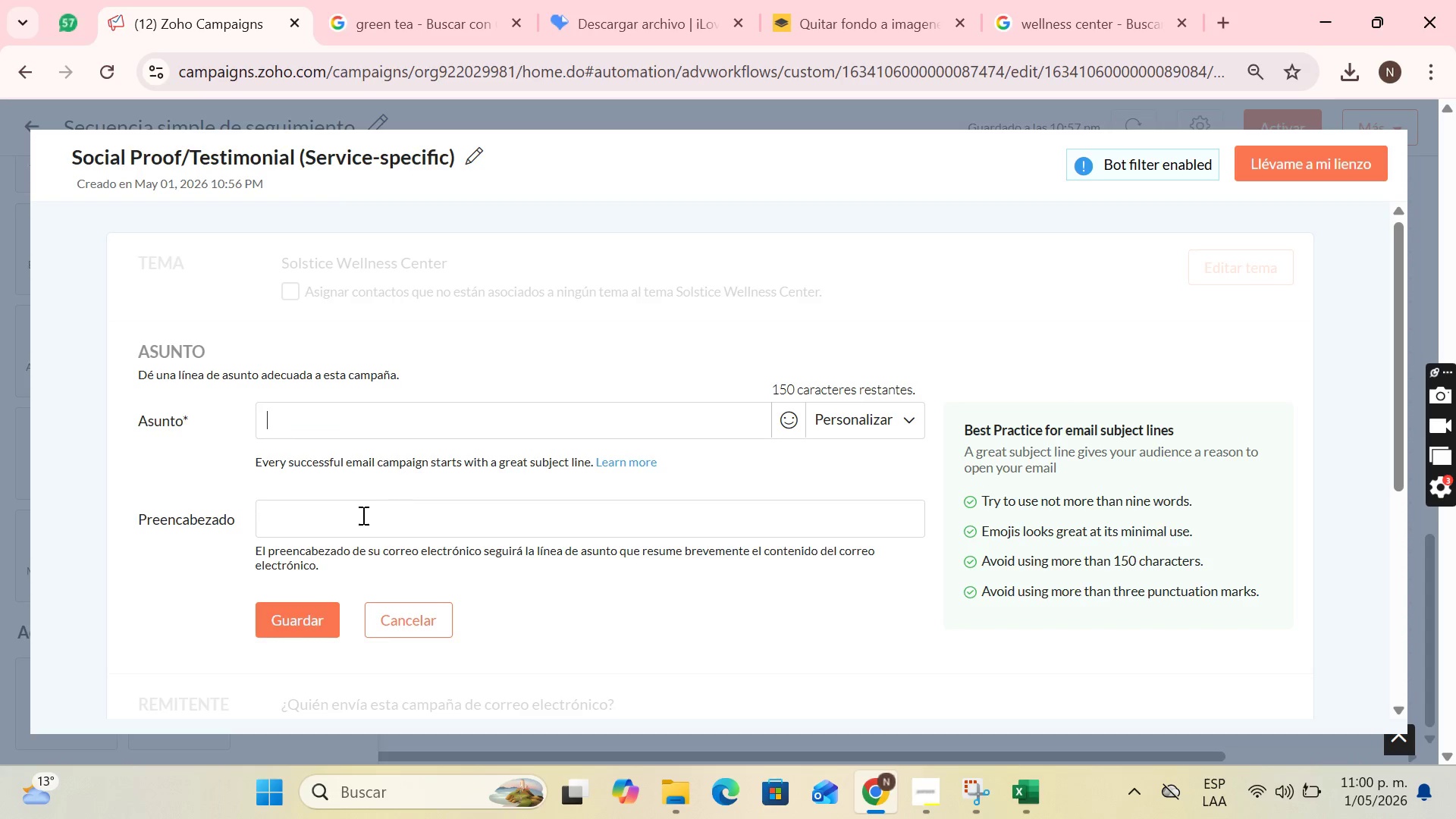 
left_click([359, 516])
 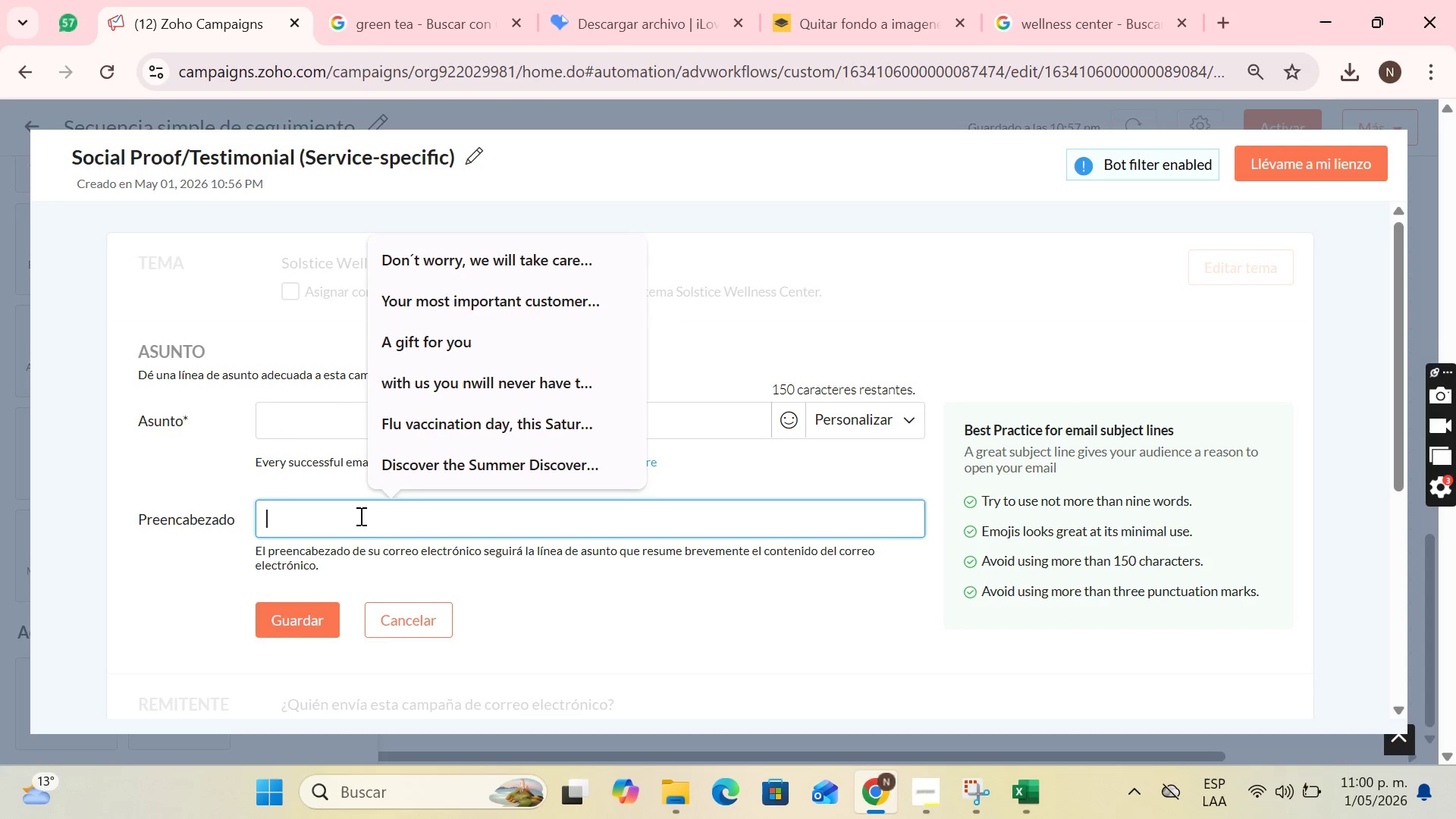 
key(Control+V)
 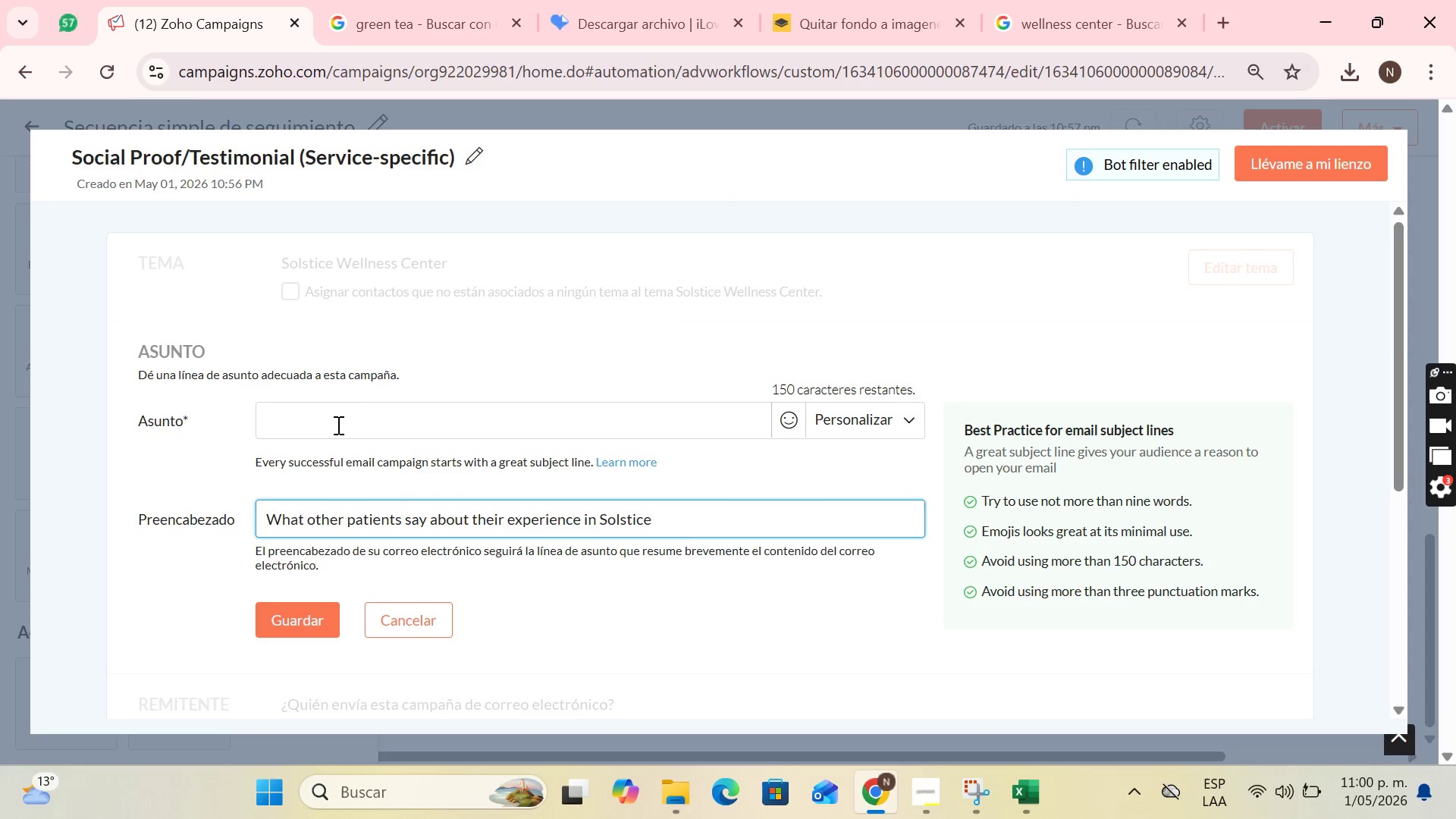 
left_click([339, 422])
 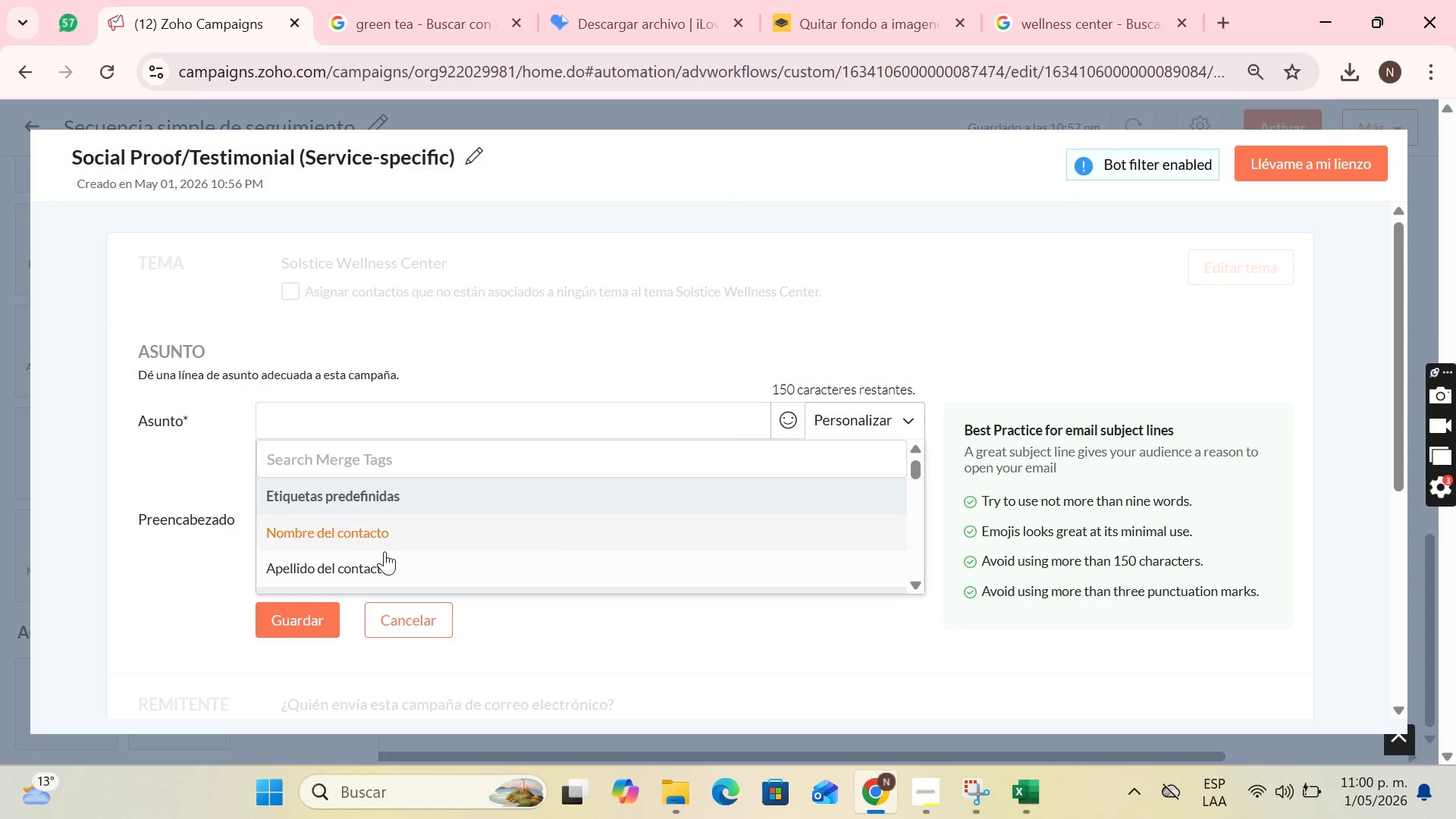 
left_click([356, 543])
 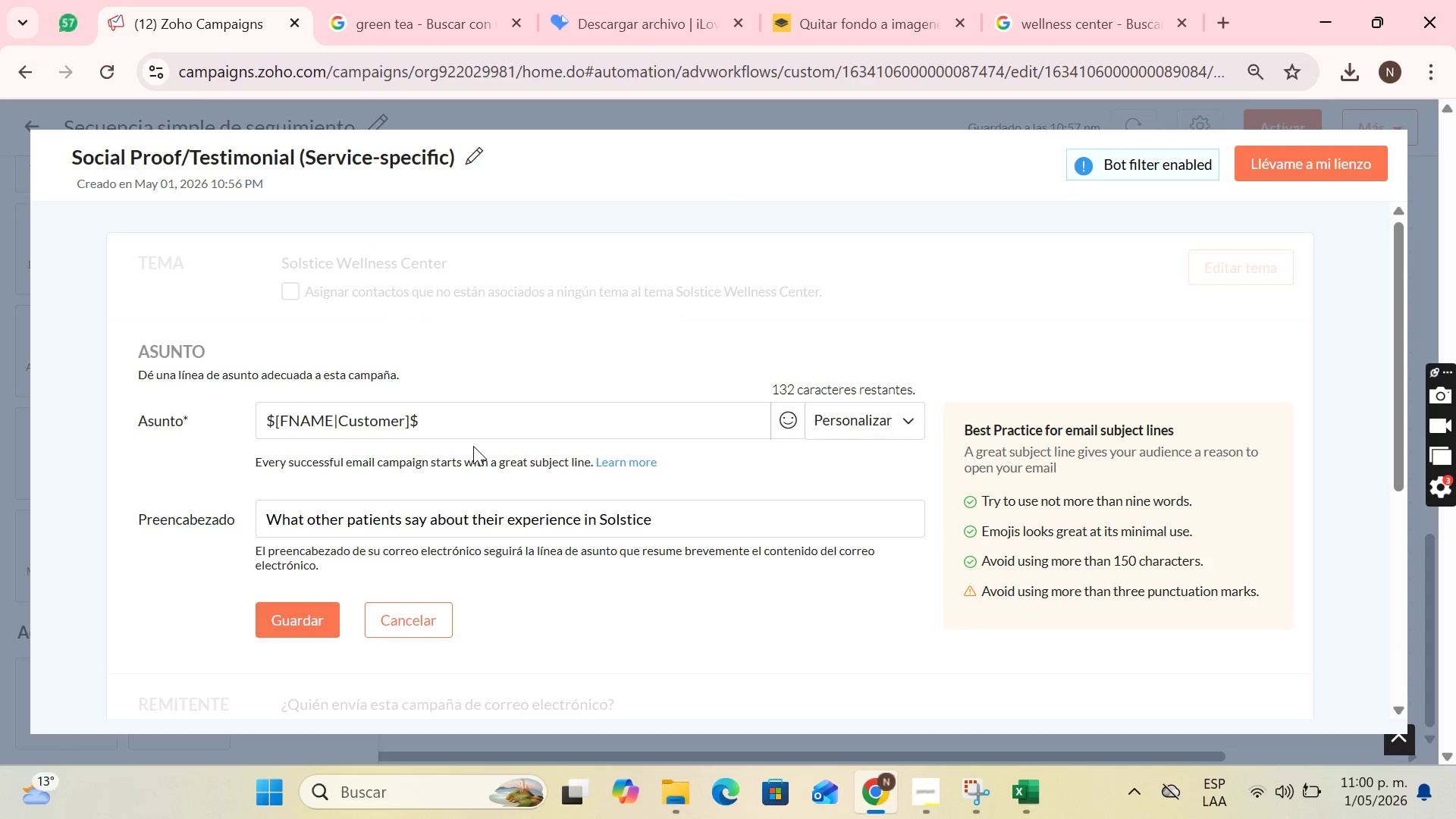 
type( Dist)
key(Backspace)
type(covwe)
 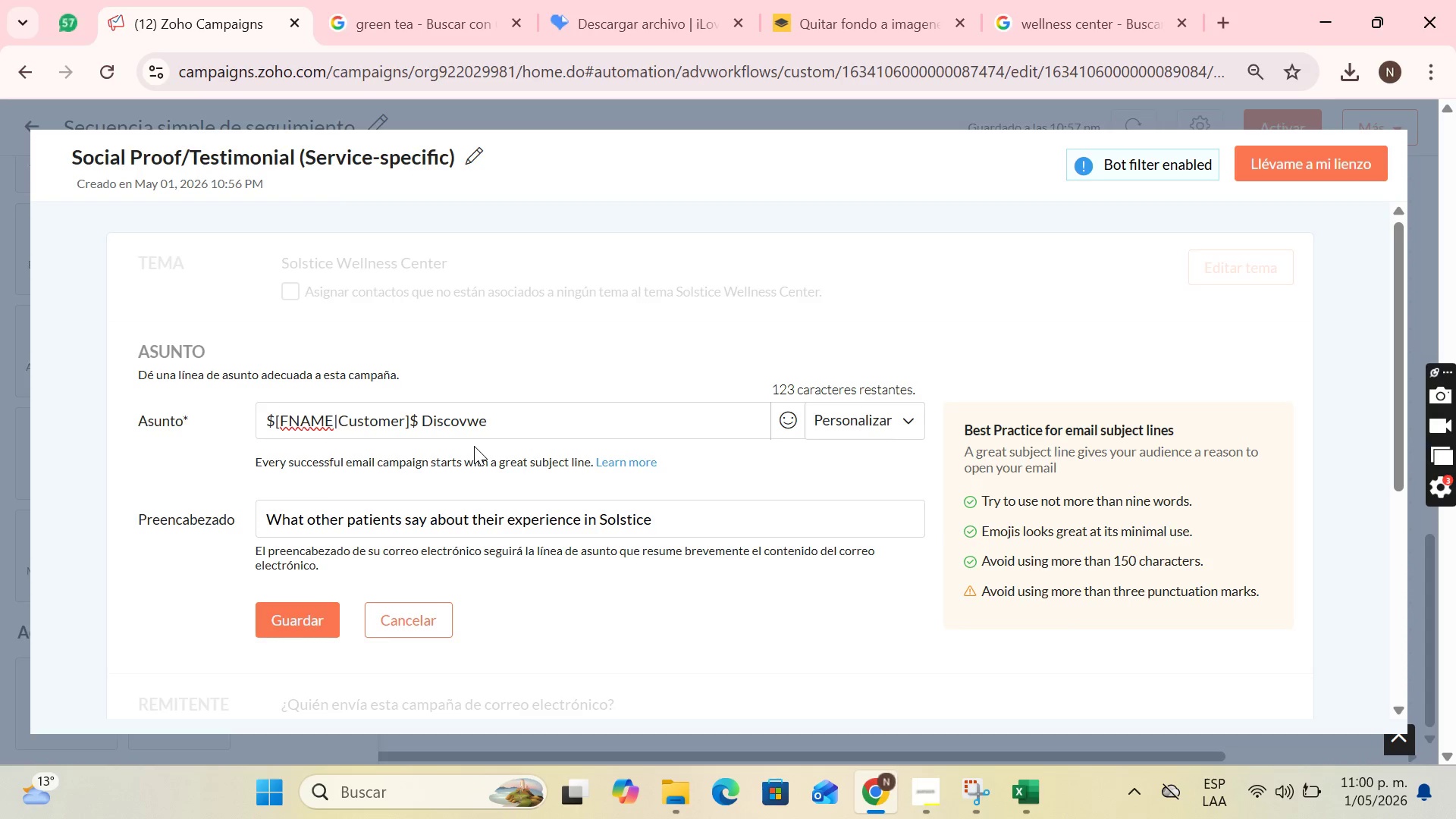 
wait(6.41)
 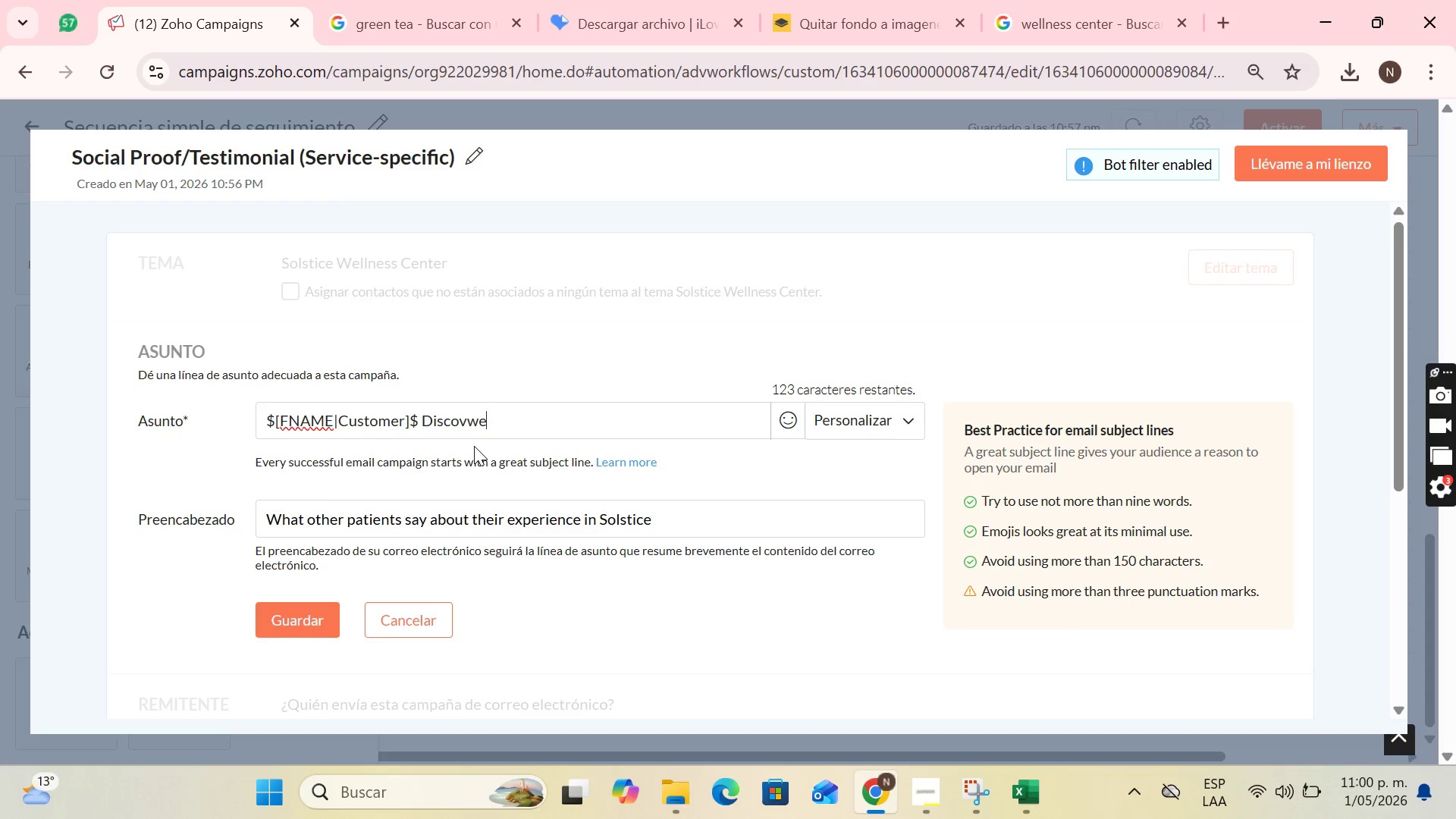 
key(Backspace)
key(Backspace)
type(er)
key(Backspace)
key(Backspace)
key(Backspace)
key(Backspace)
key(Backspace)
key(Backspace)
key(Backspace)
type(D)
key(Backspace)
key(Backspace)
type(Find out why so many choose our )
 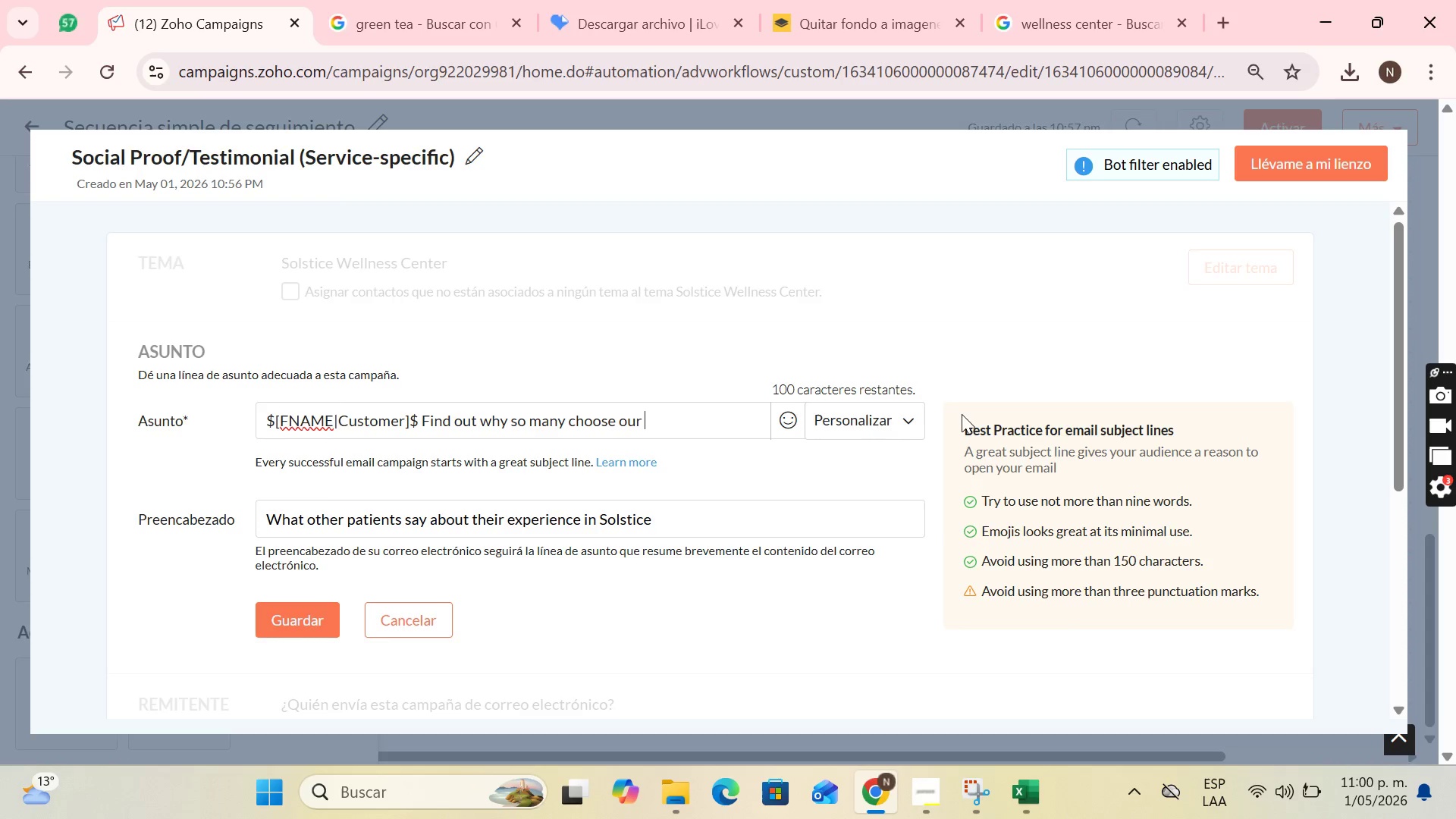 
left_click([858, 403])
 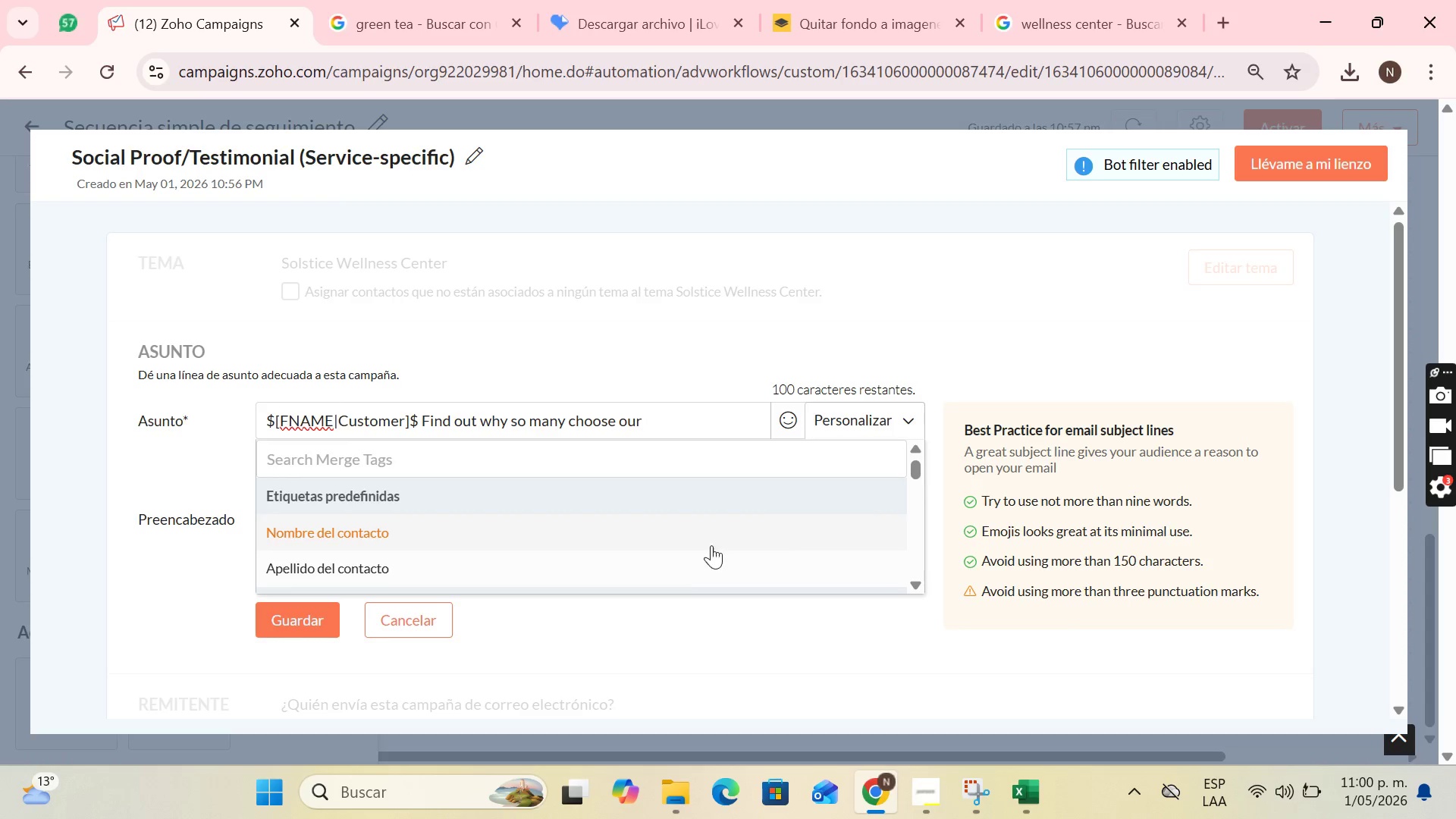 
scroll: coordinate [686, 522], scroll_direction: down, amount: 20.0
 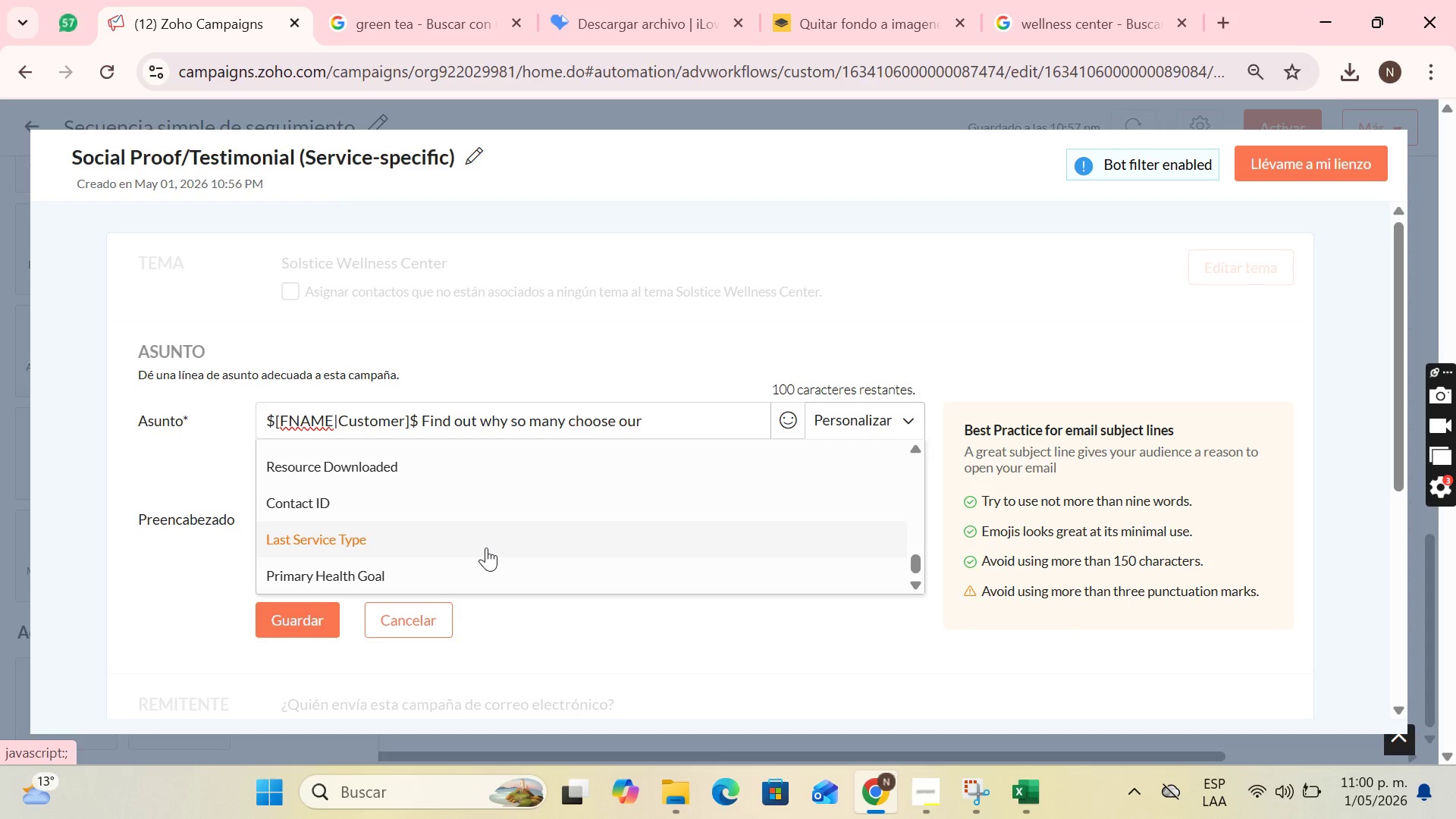 
left_click([486, 548])
 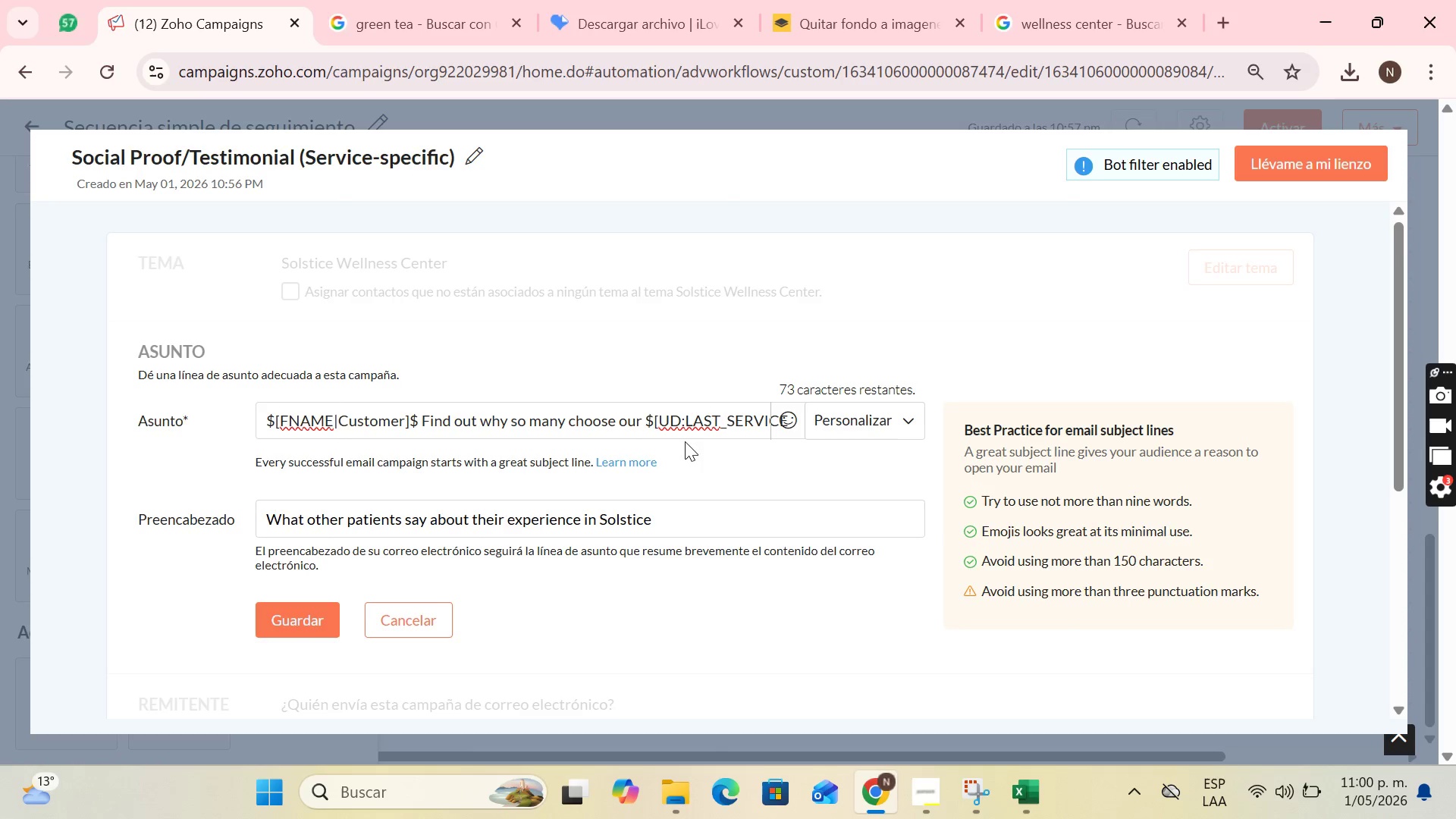 
type( S)
key(Backspace)
type(service)
 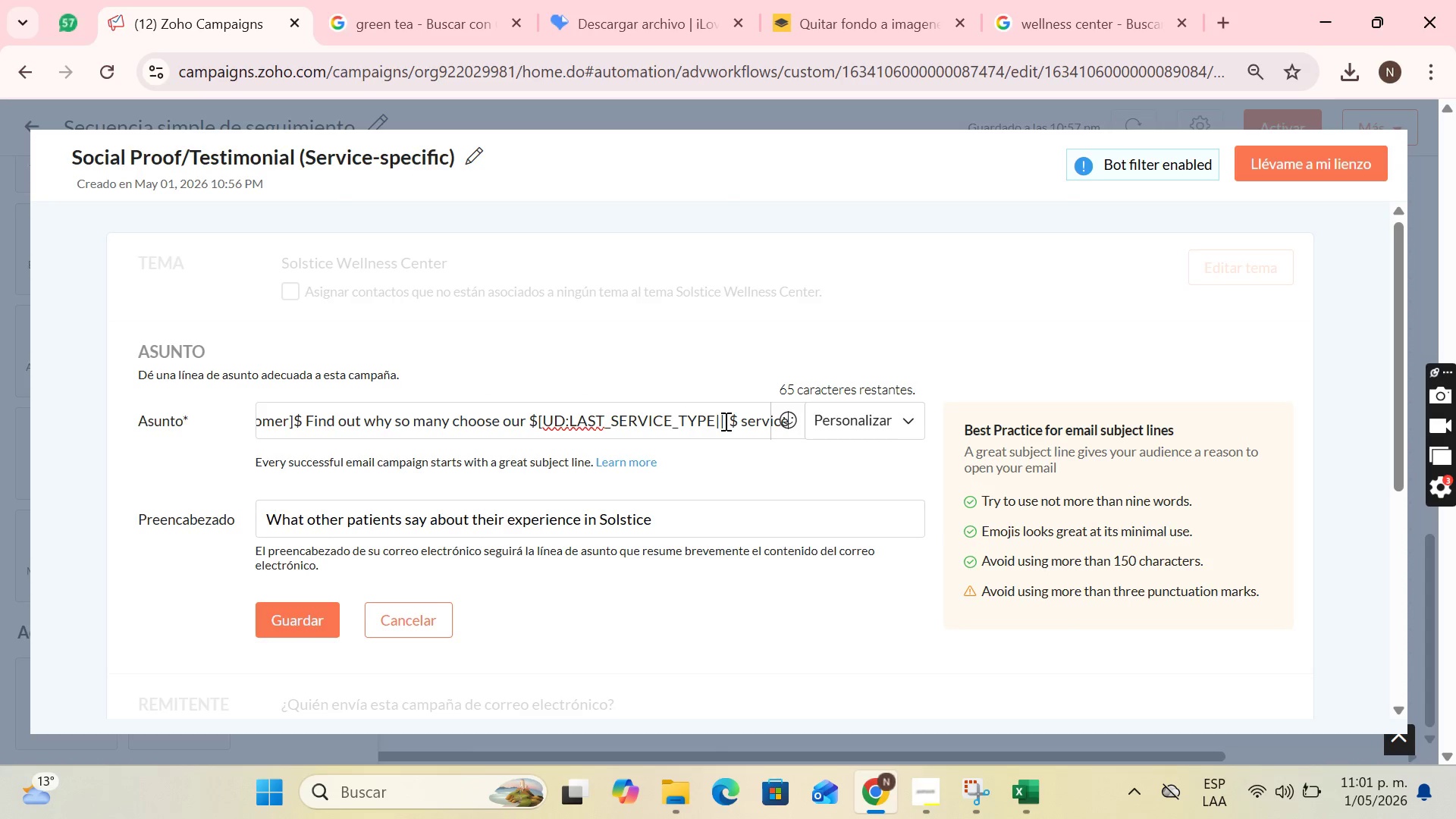 
left_click([724, 421])
 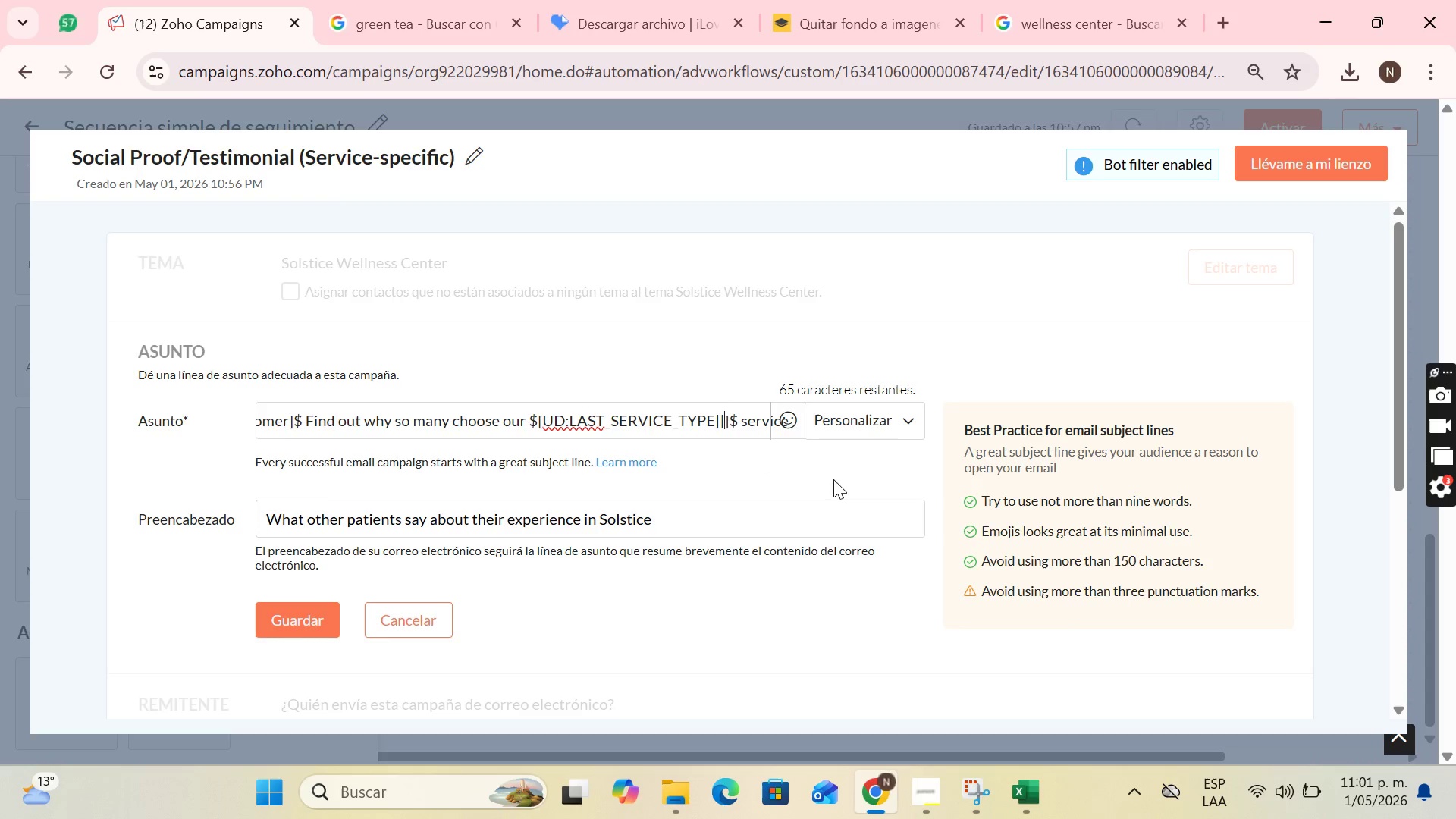 
wait(11.83)
 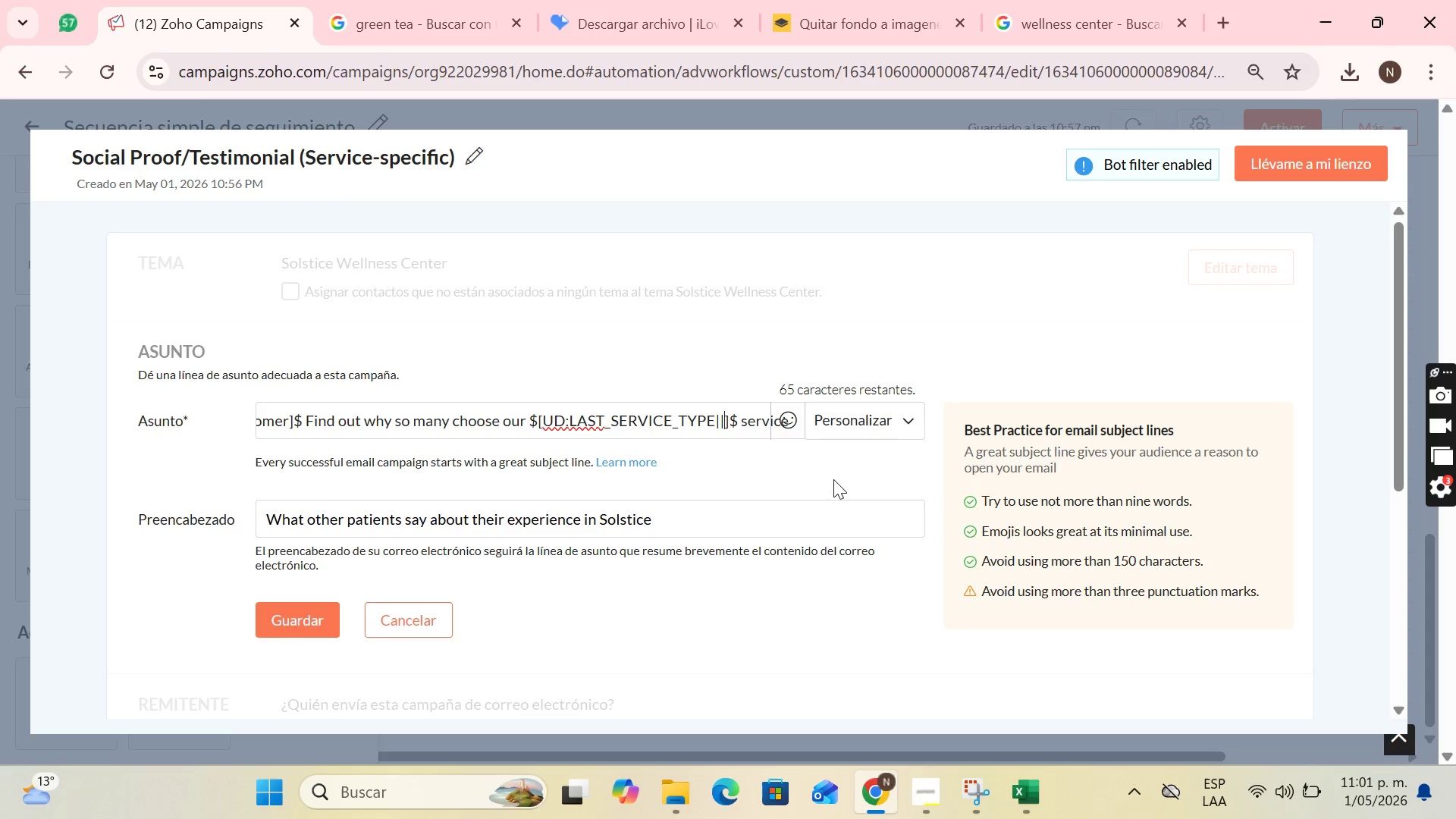 
scroll: coordinate [741, 484], scroll_direction: down, amount: 1.0
 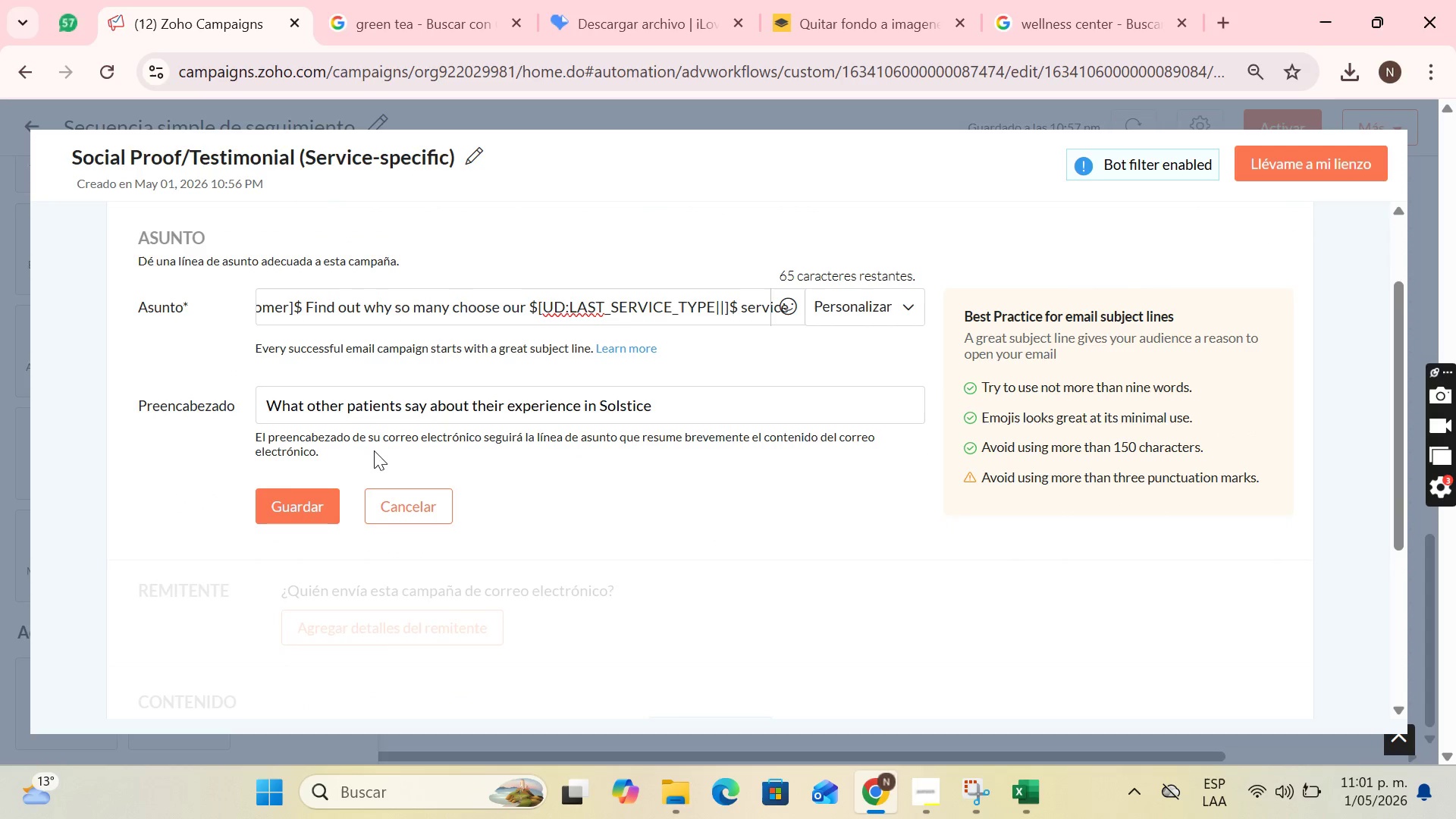 
left_click([278, 514])
 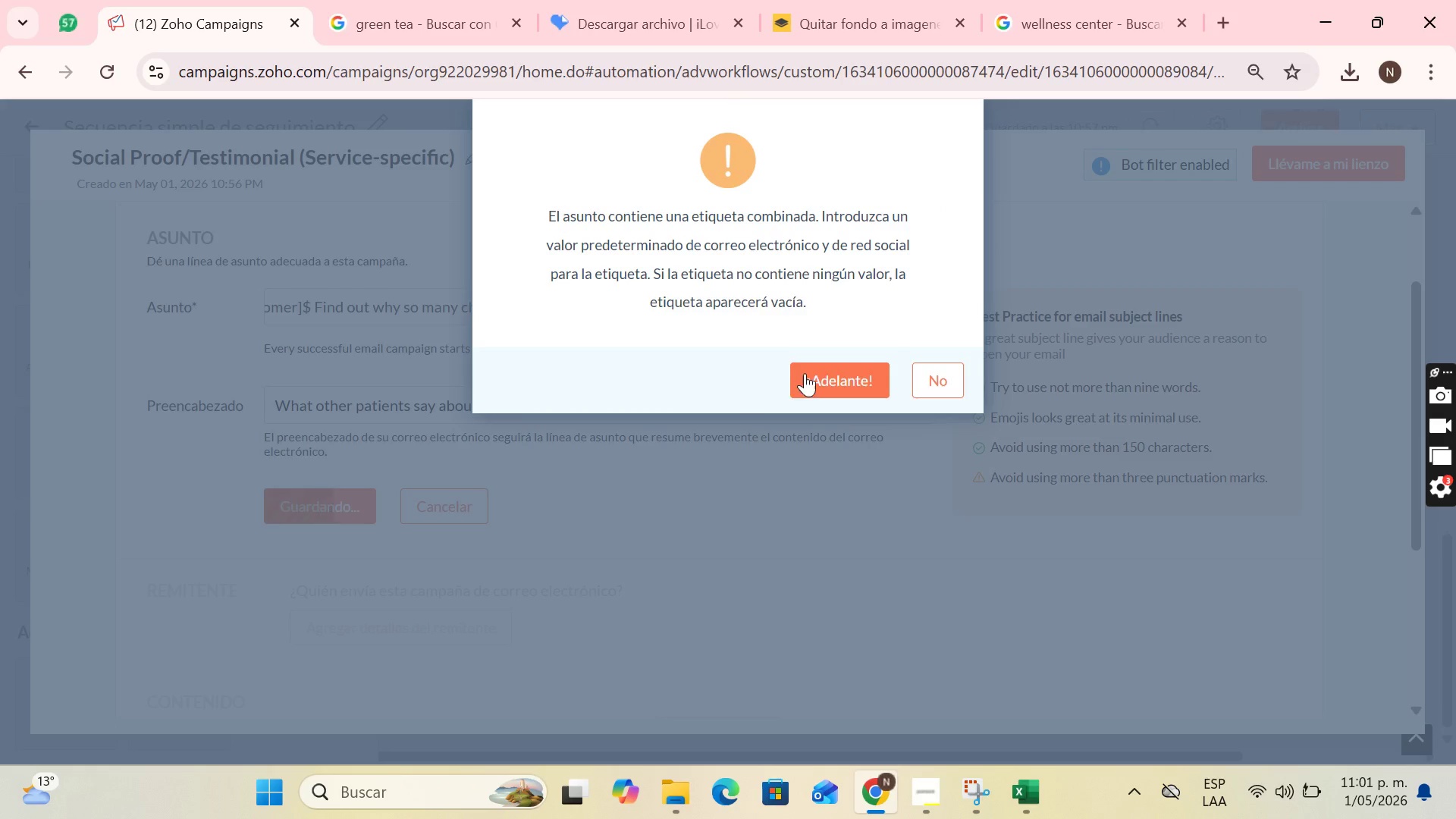 
left_click([818, 366])
 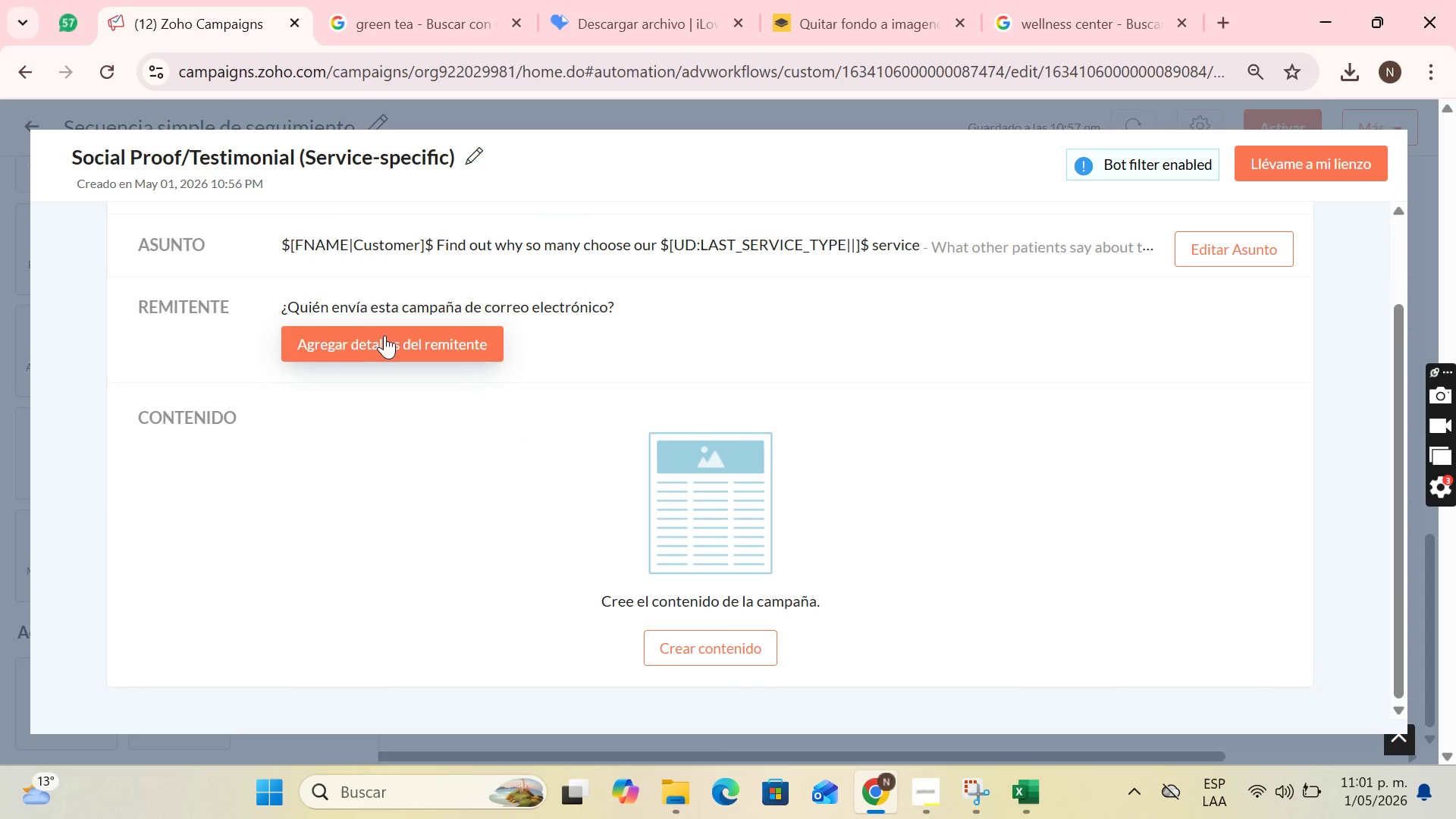 
left_click([427, 345])
 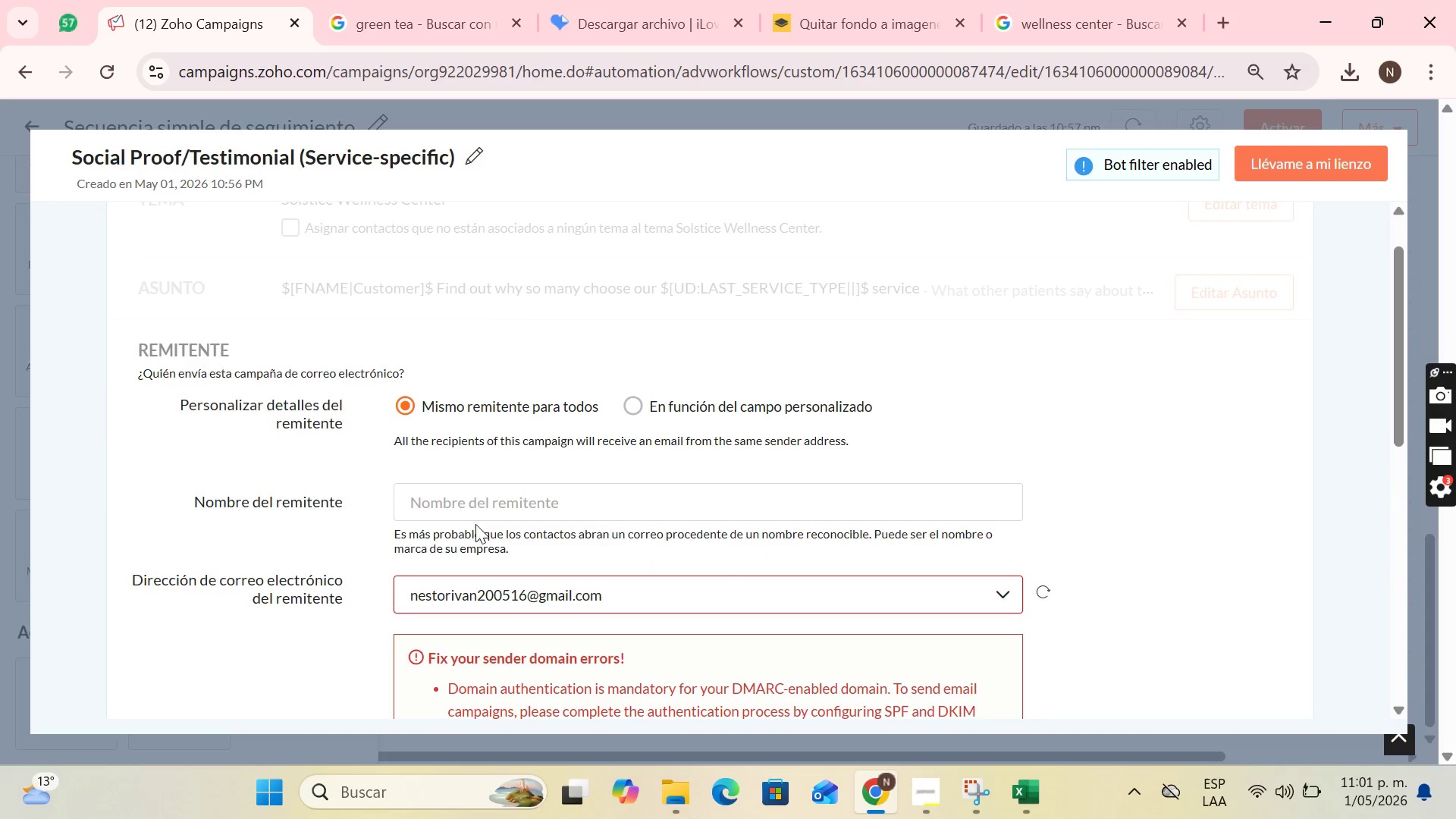 
double_click([480, 504])
 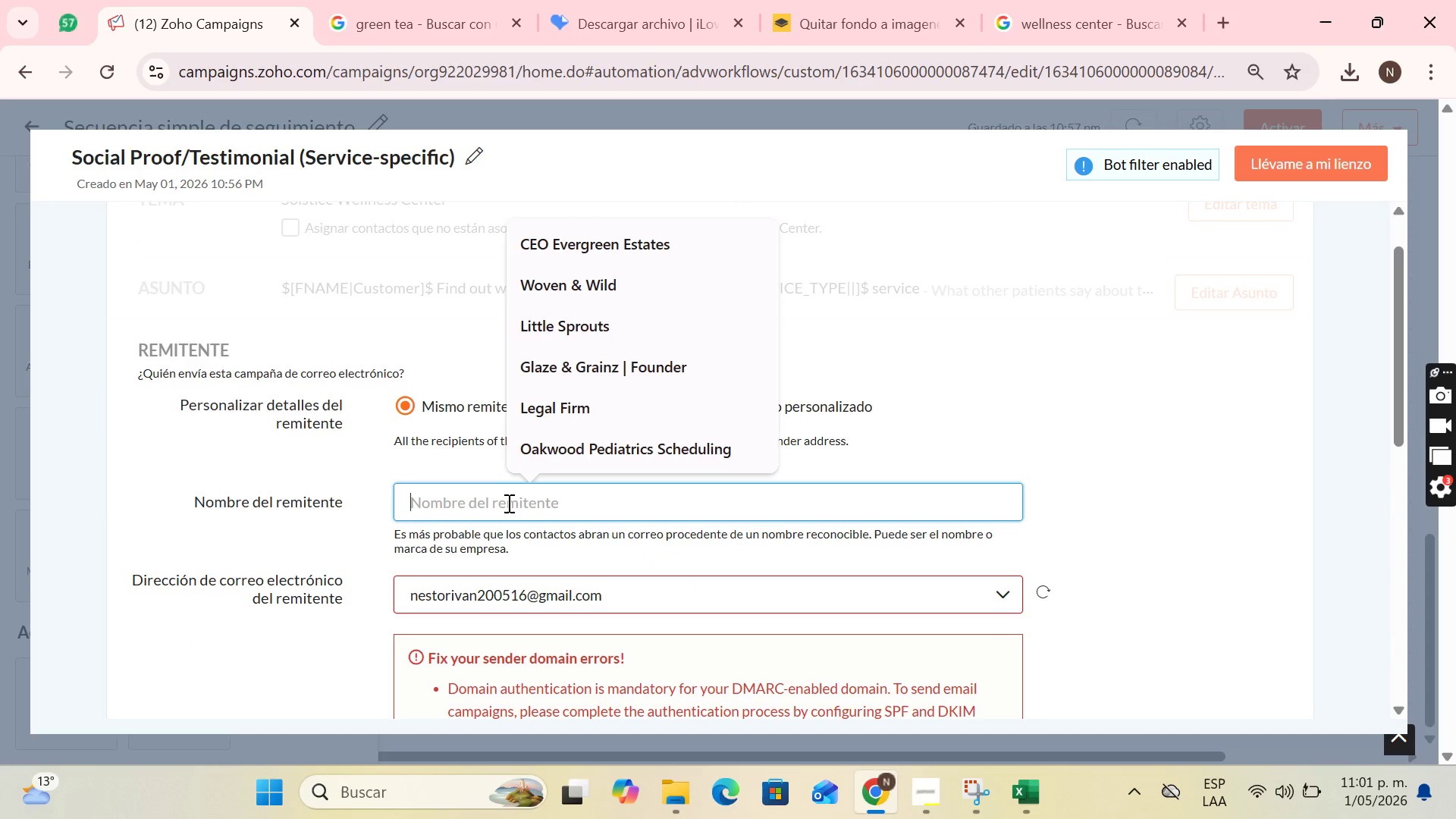 
key(S)
 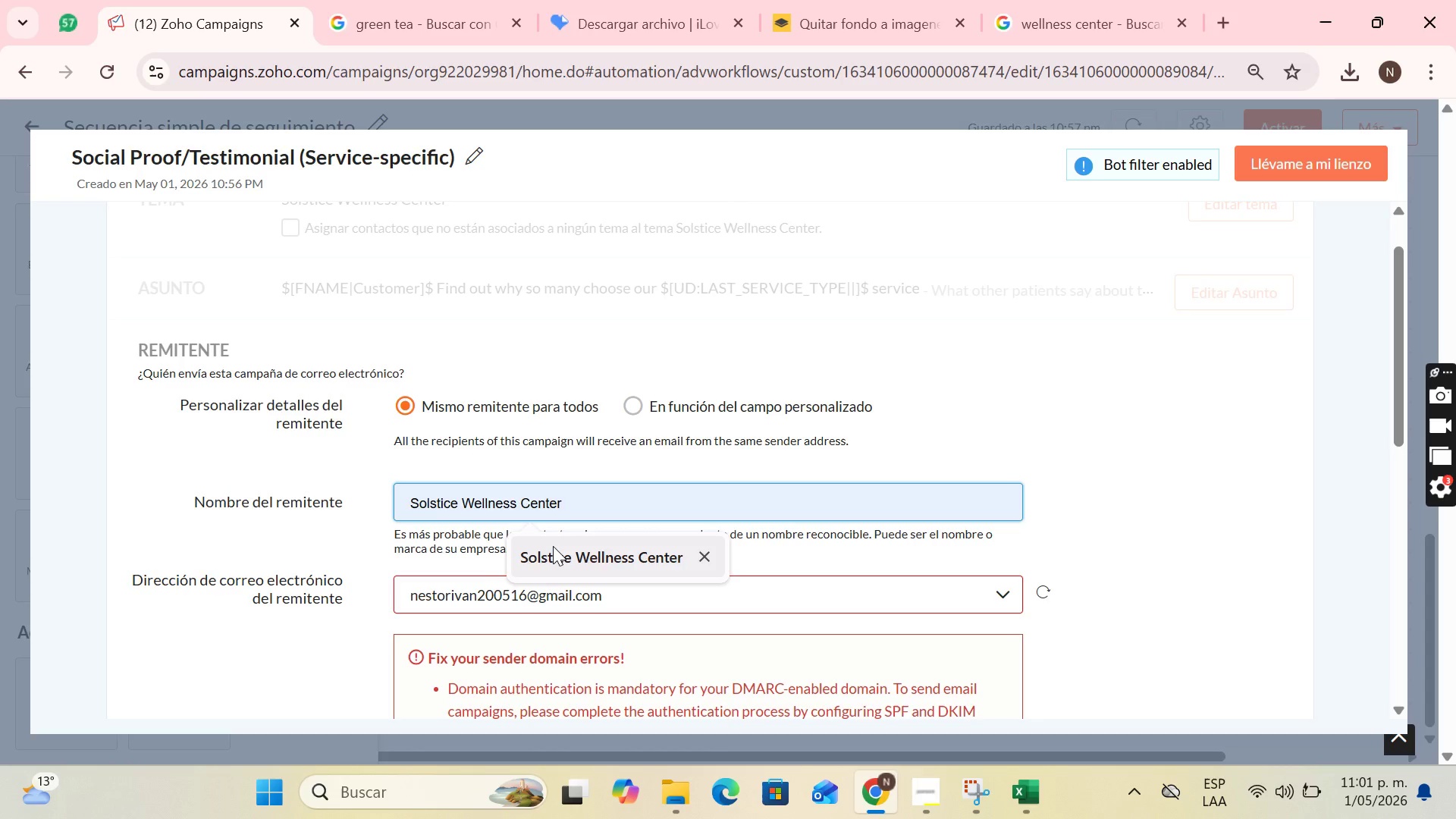 
left_click([553, 546])
 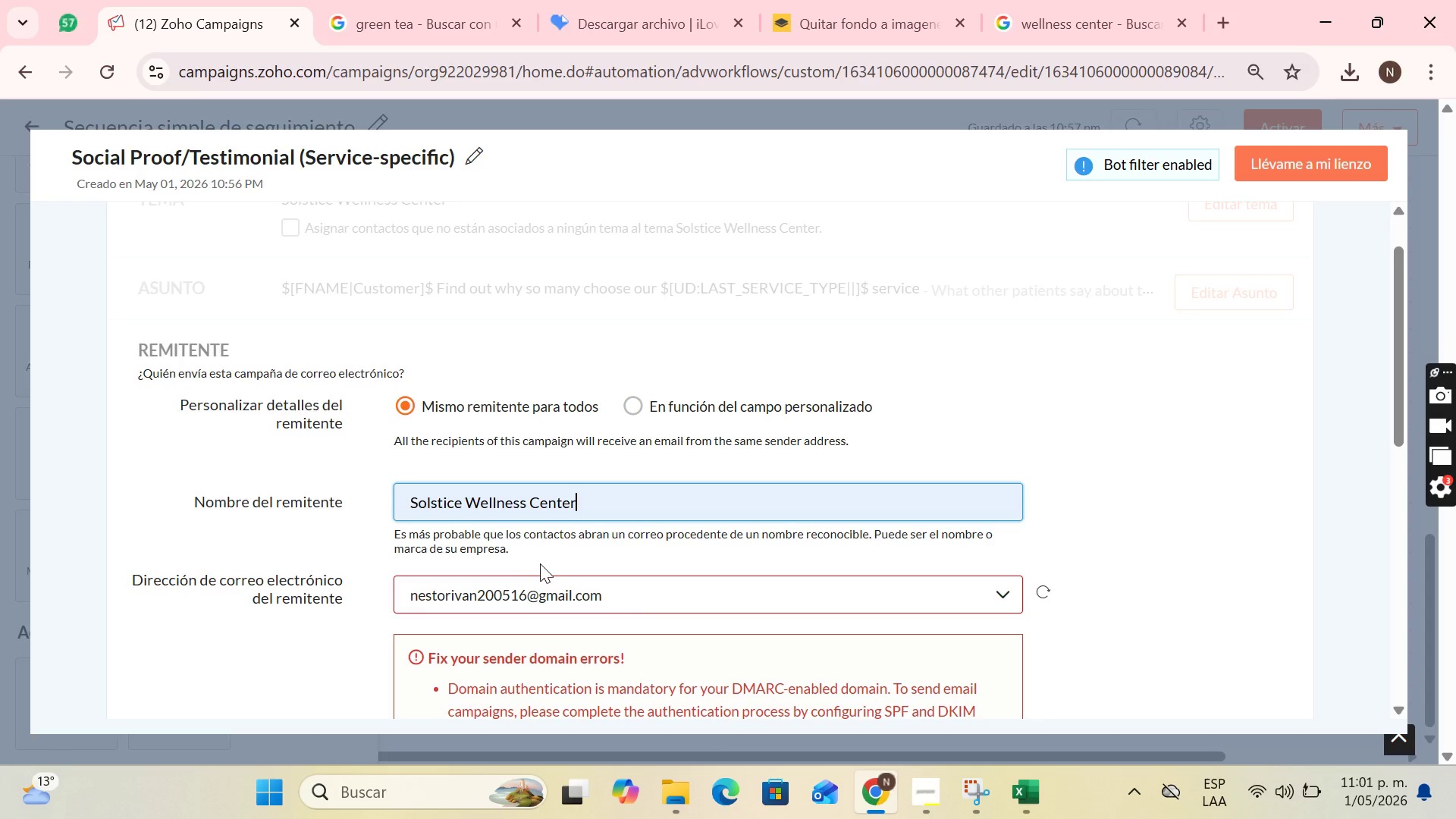 
scroll: coordinate [541, 565], scroll_direction: down, amount: 1.0
 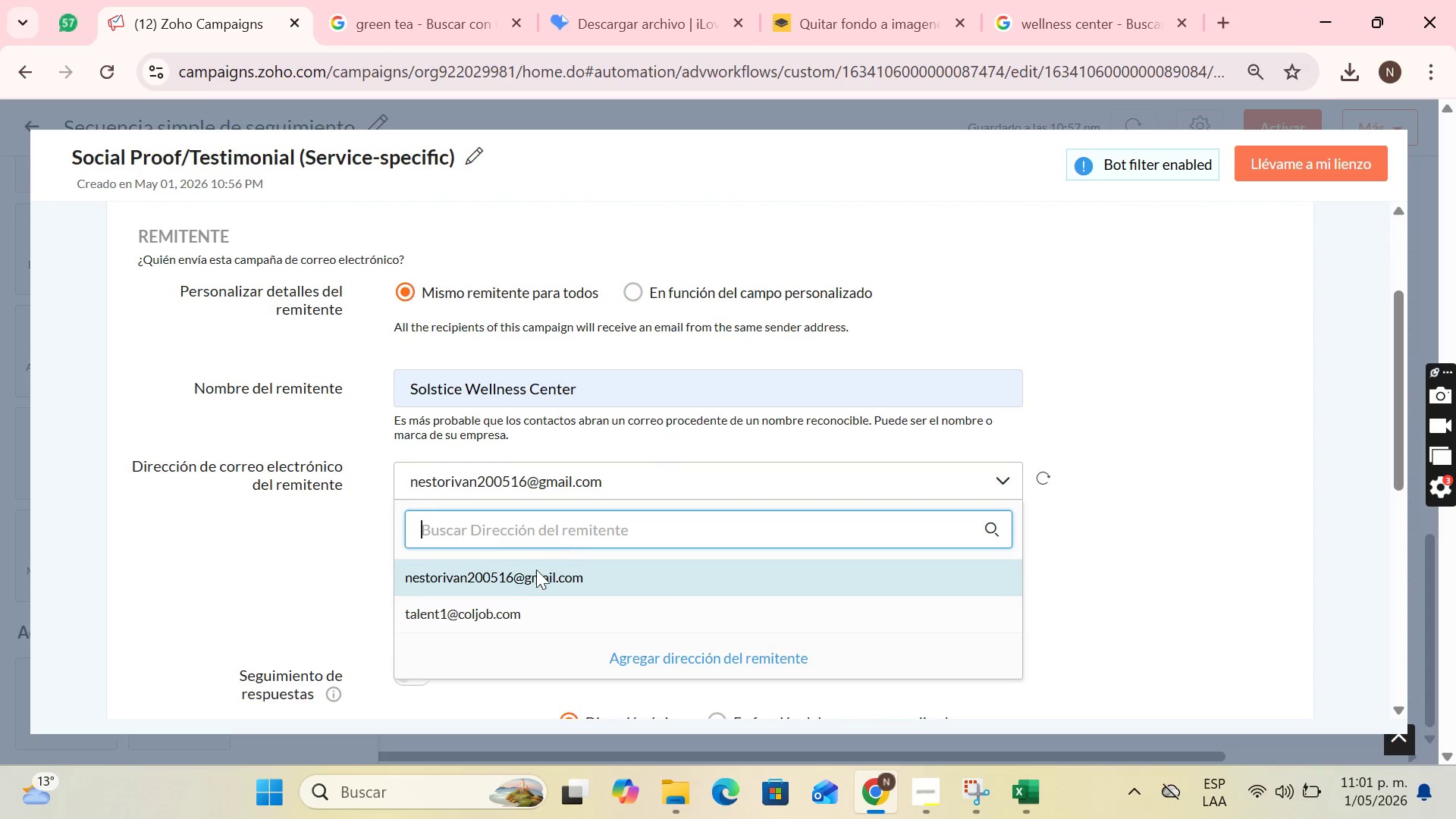 
left_click([479, 627])
 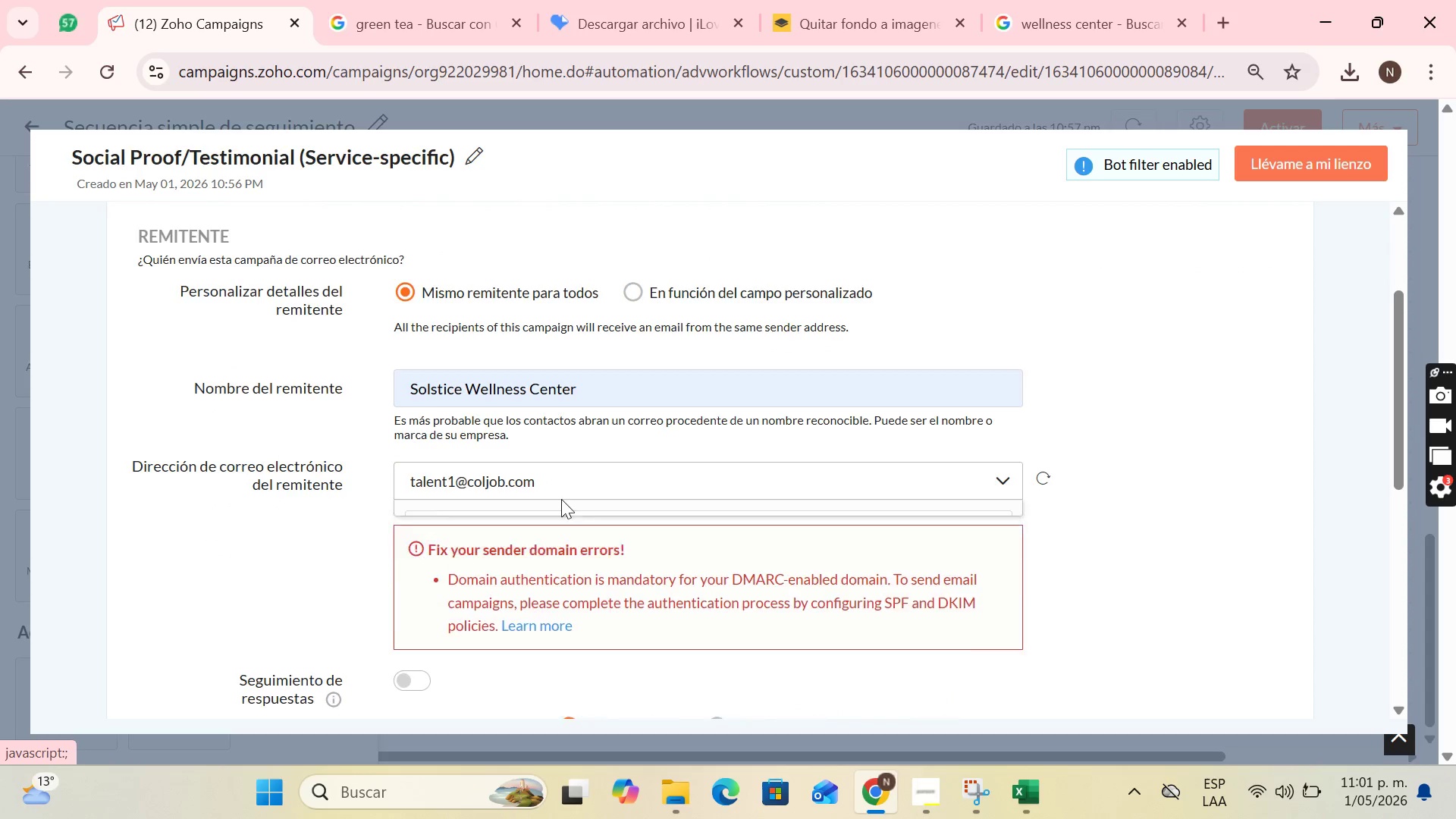 
scroll: coordinate [561, 499], scroll_direction: down, amount: 4.0
 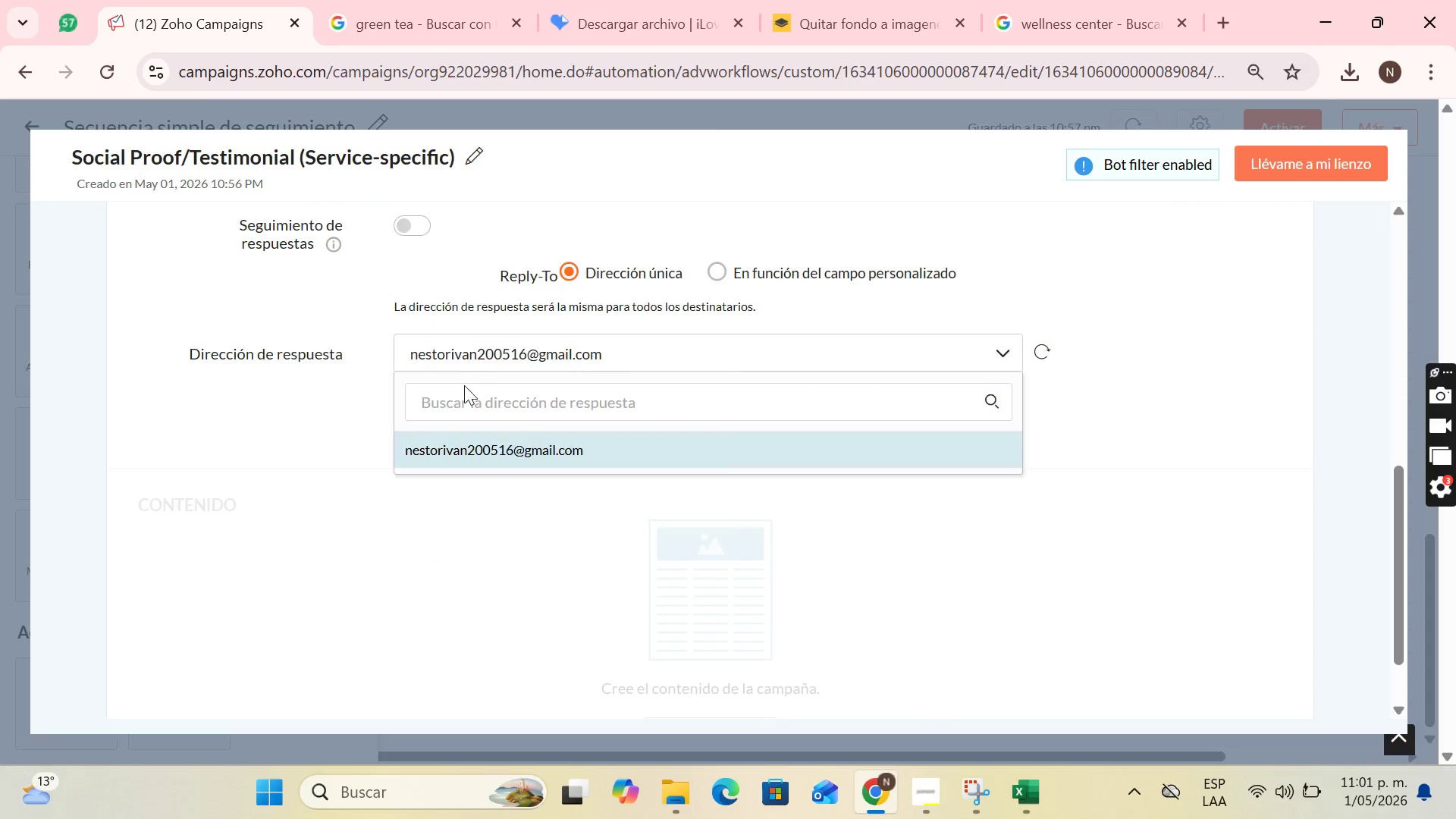 
left_click([454, 493])
 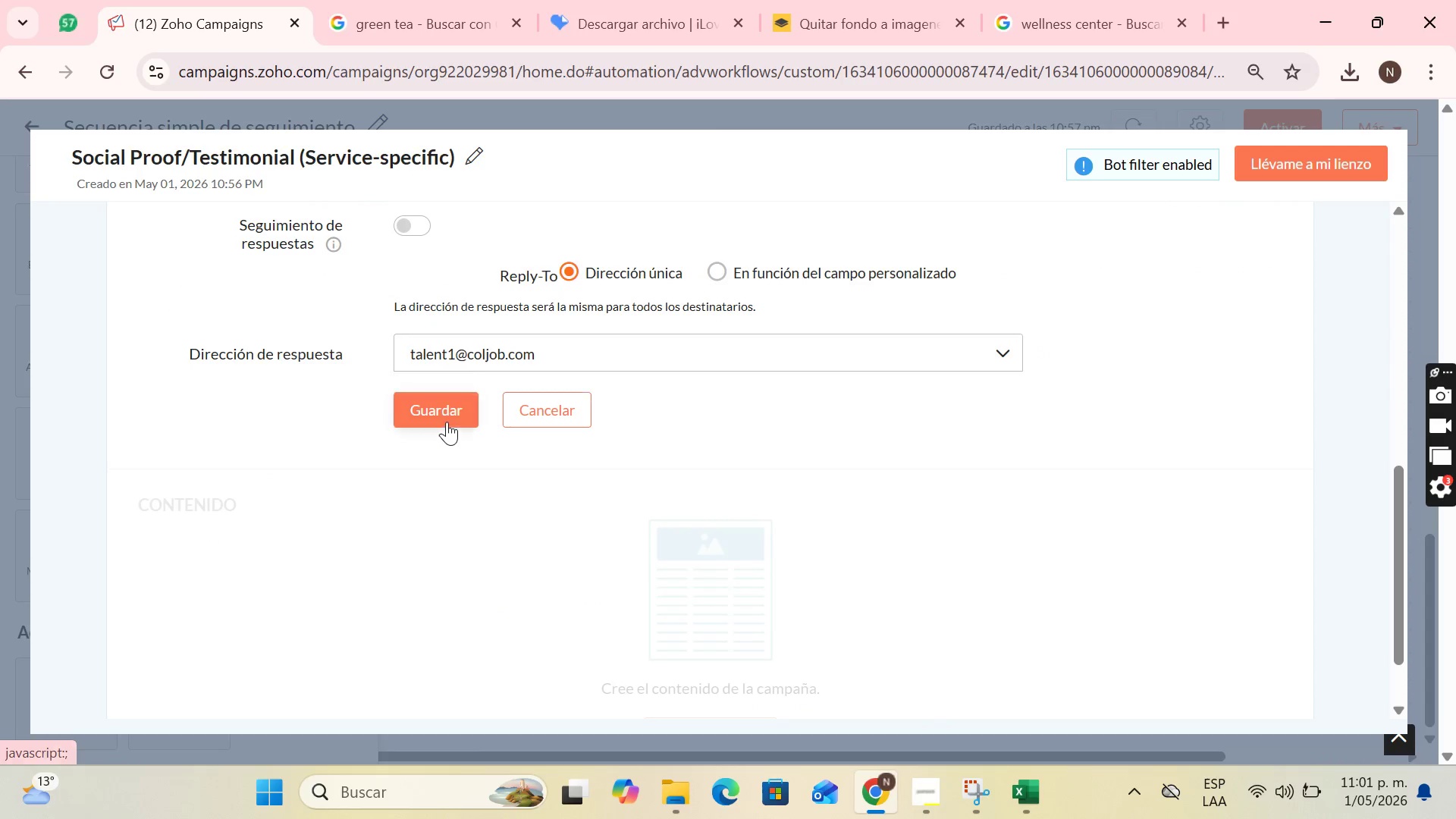 
left_click([447, 418])
 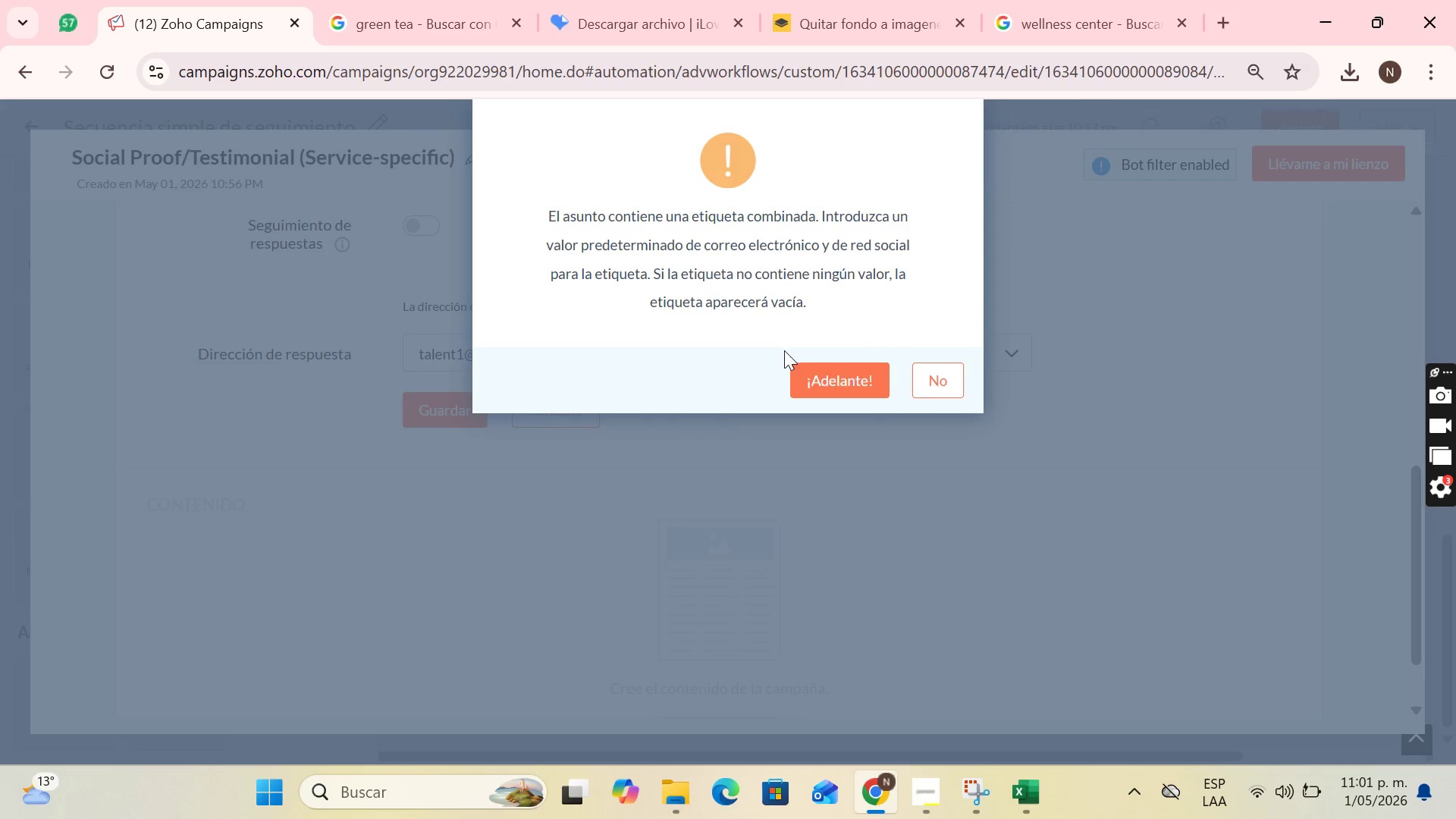 
left_click([819, 378])
 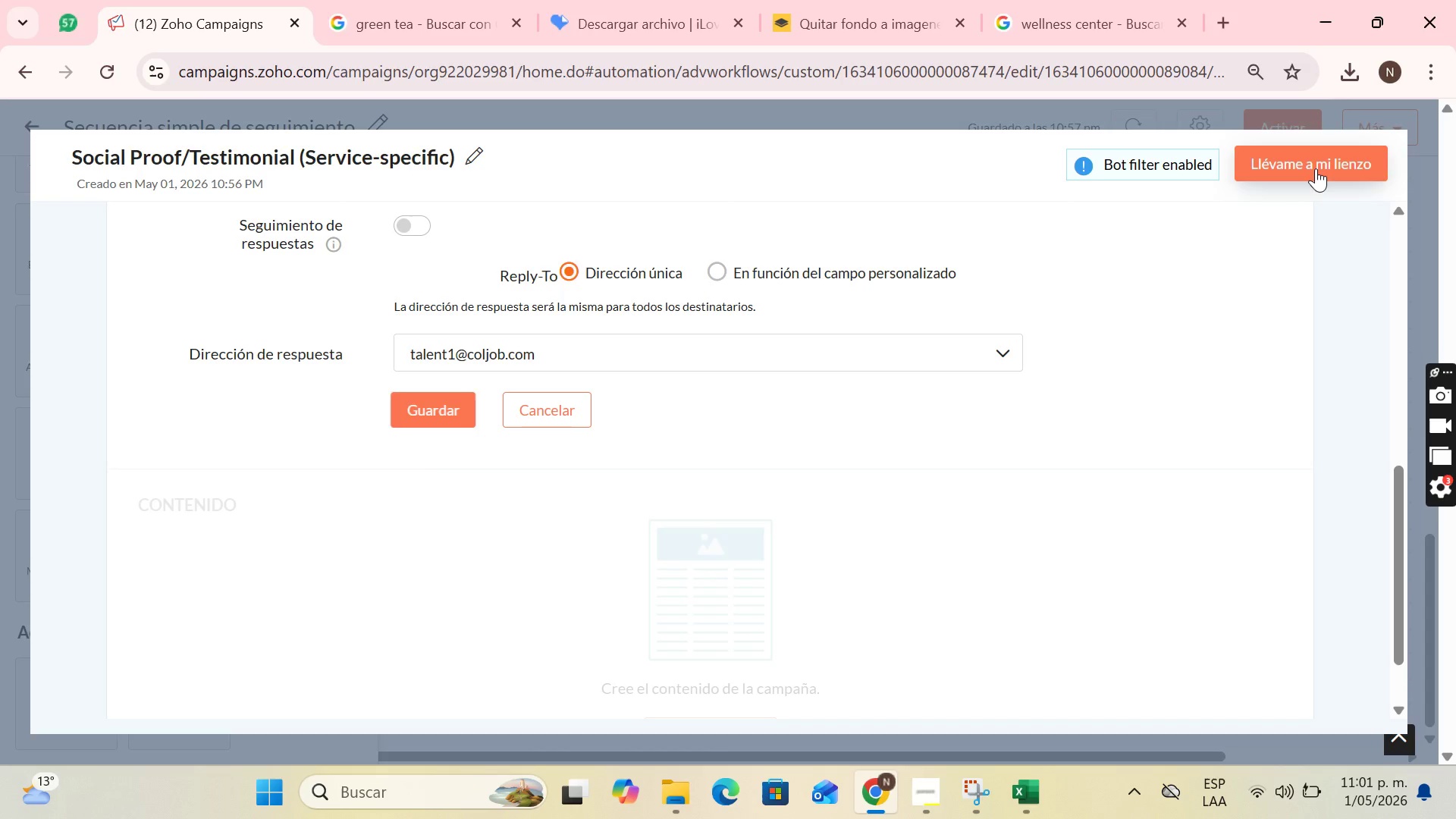 
left_click([1315, 168])
 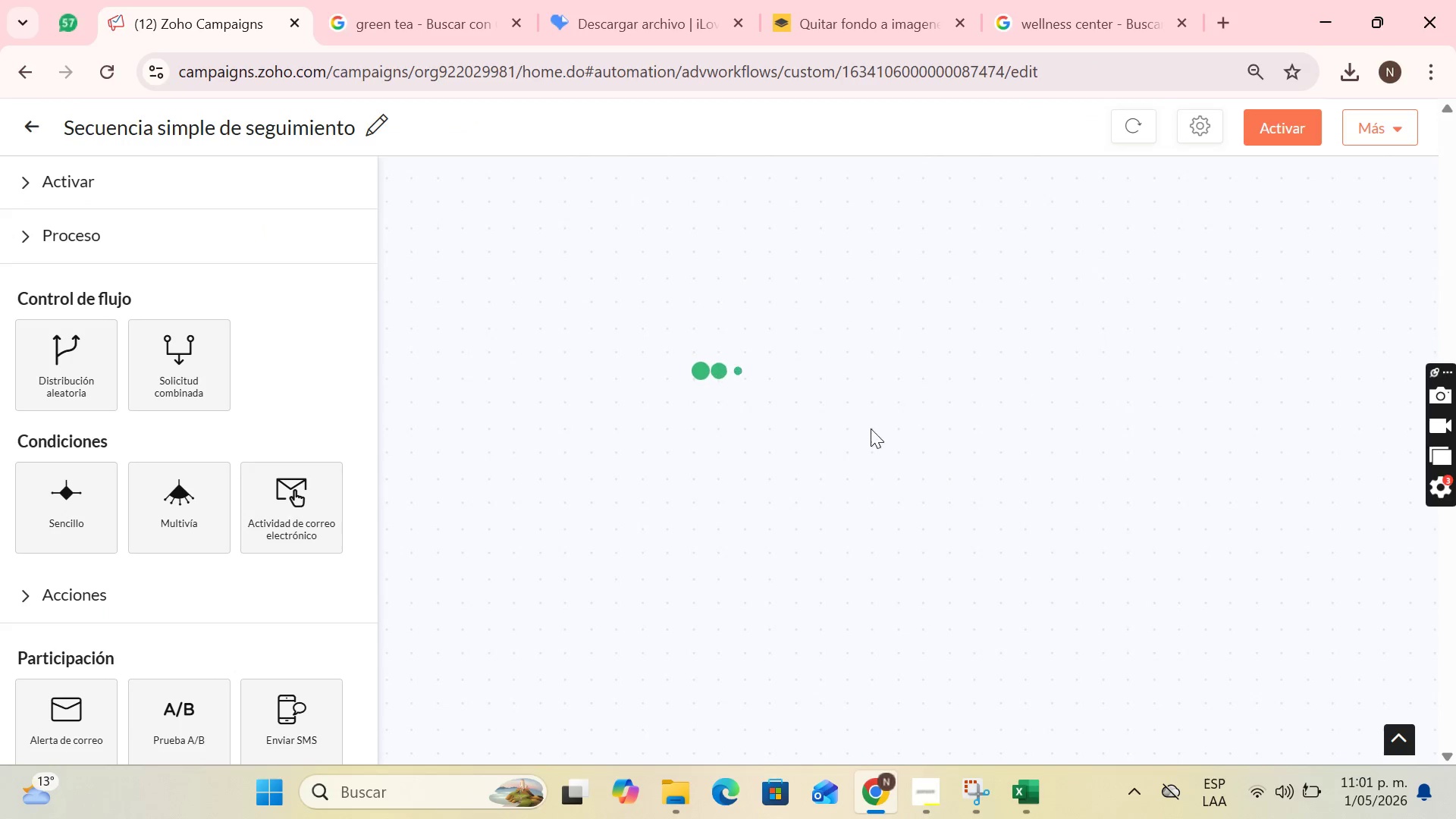 
scroll: coordinate [912, 469], scroll_direction: down, amount: 16.0
 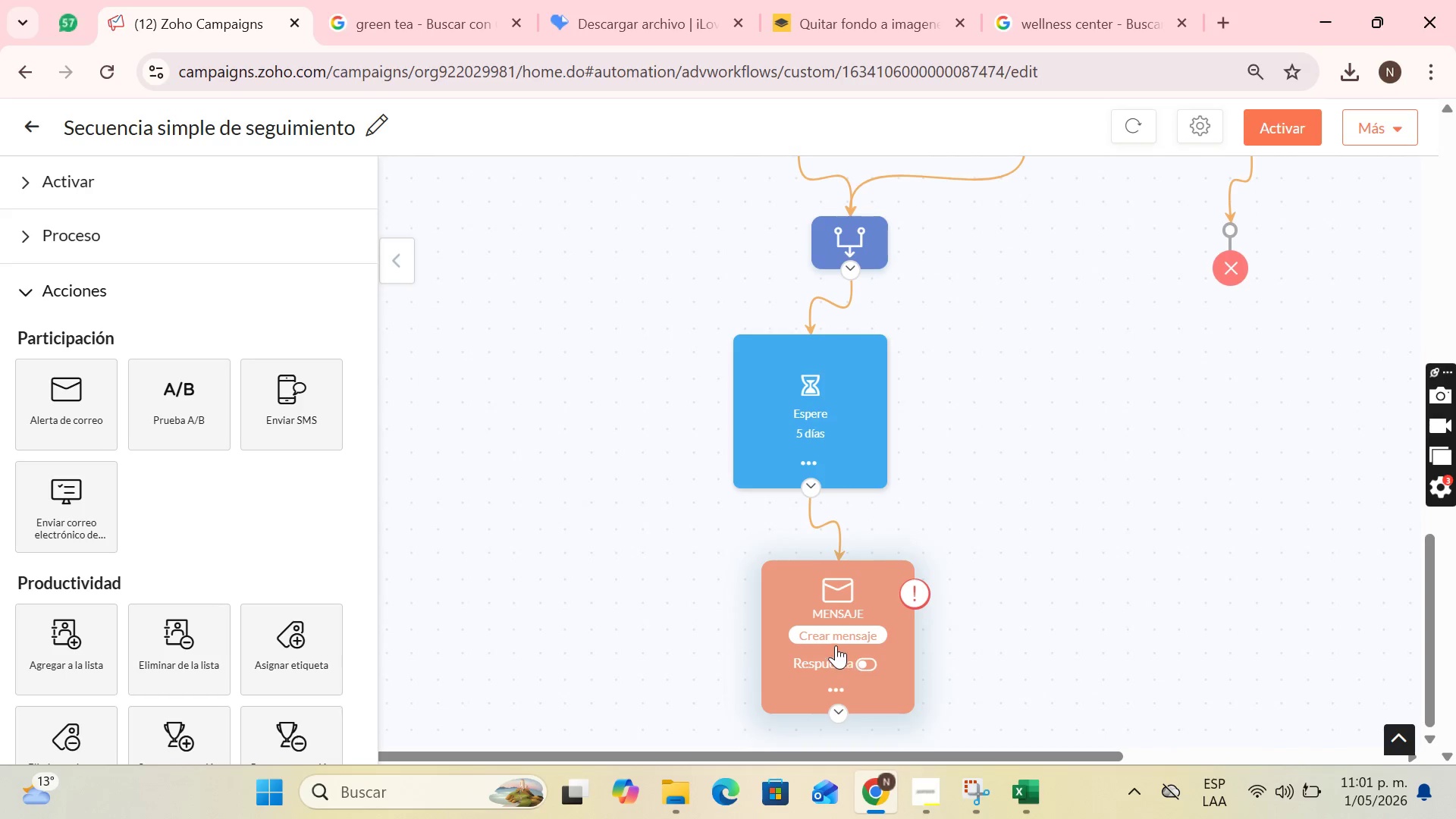 
left_click([834, 635])
 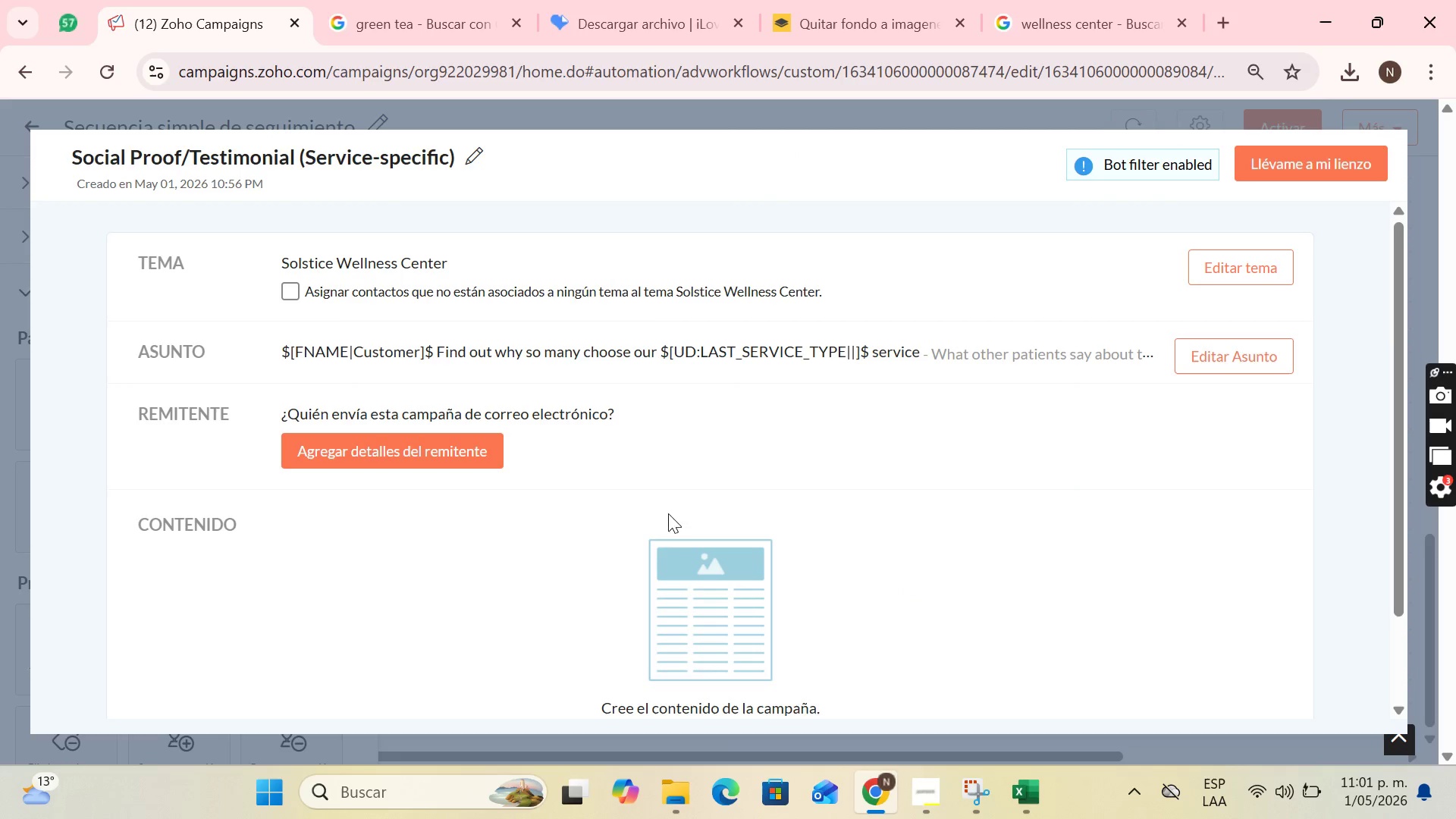 
scroll: coordinate [595, 507], scroll_direction: down, amount: 2.0
 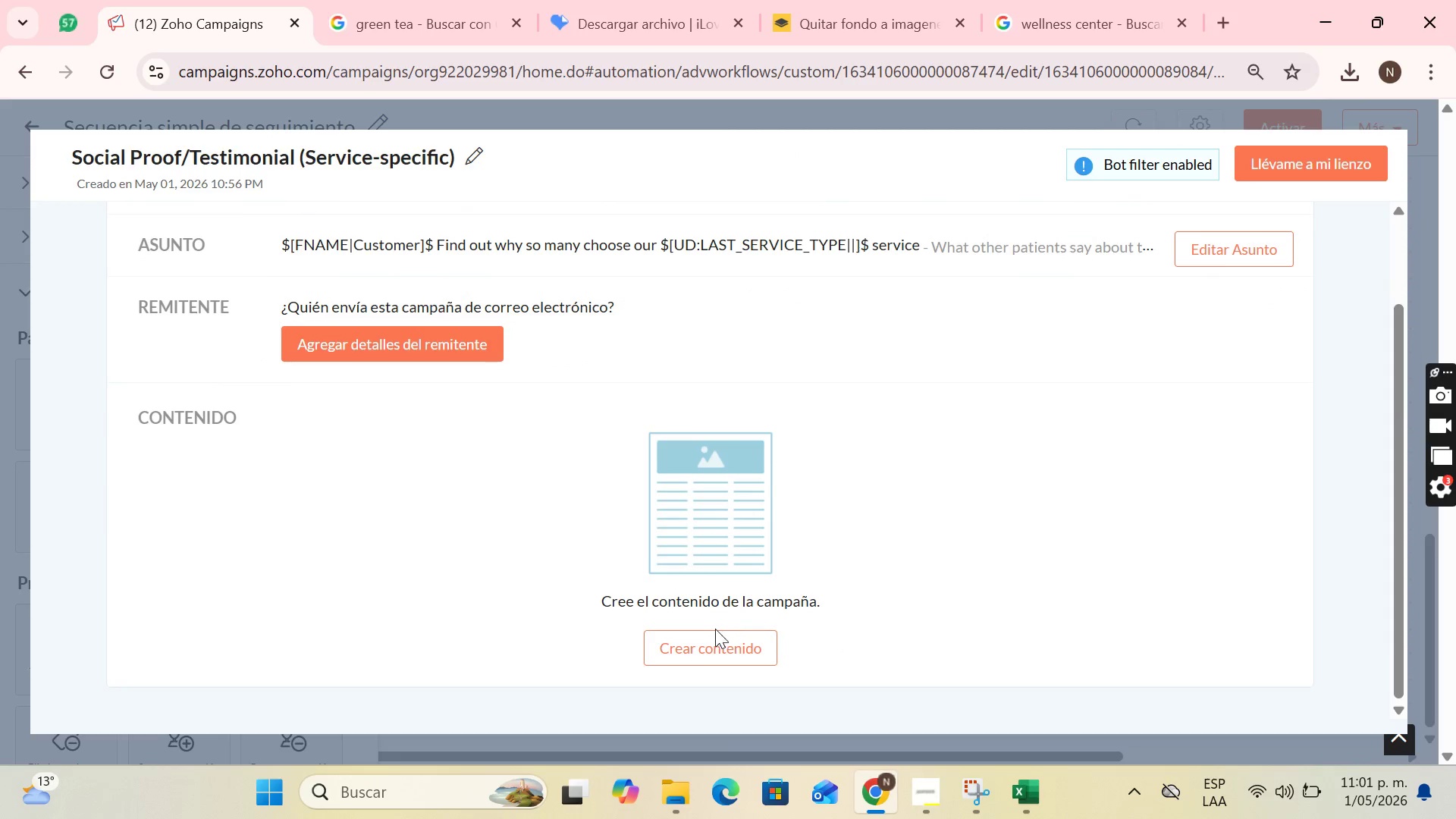 
left_click([707, 642])
 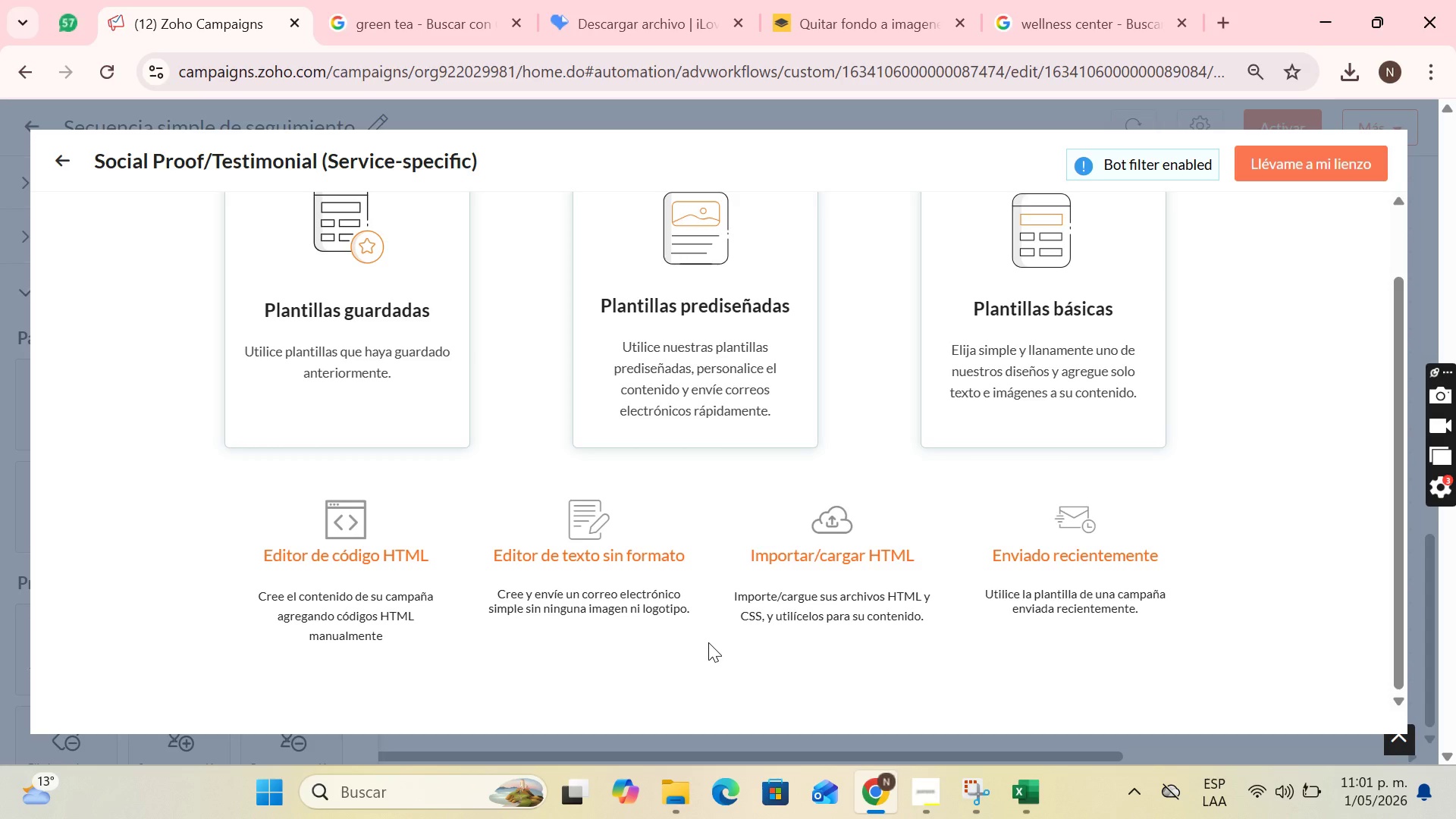 
wait(15.97)
 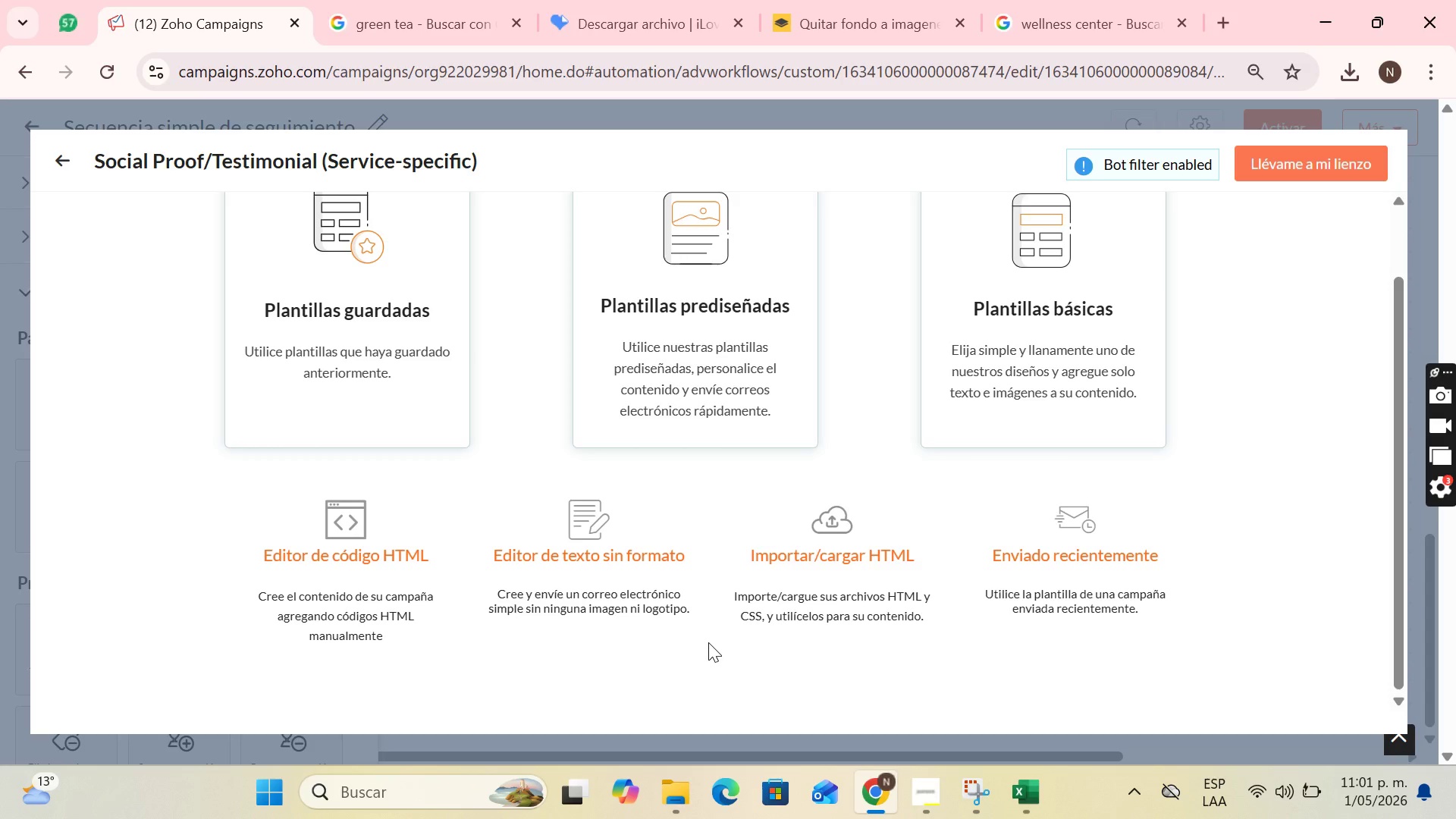 
left_click([414, 322])
 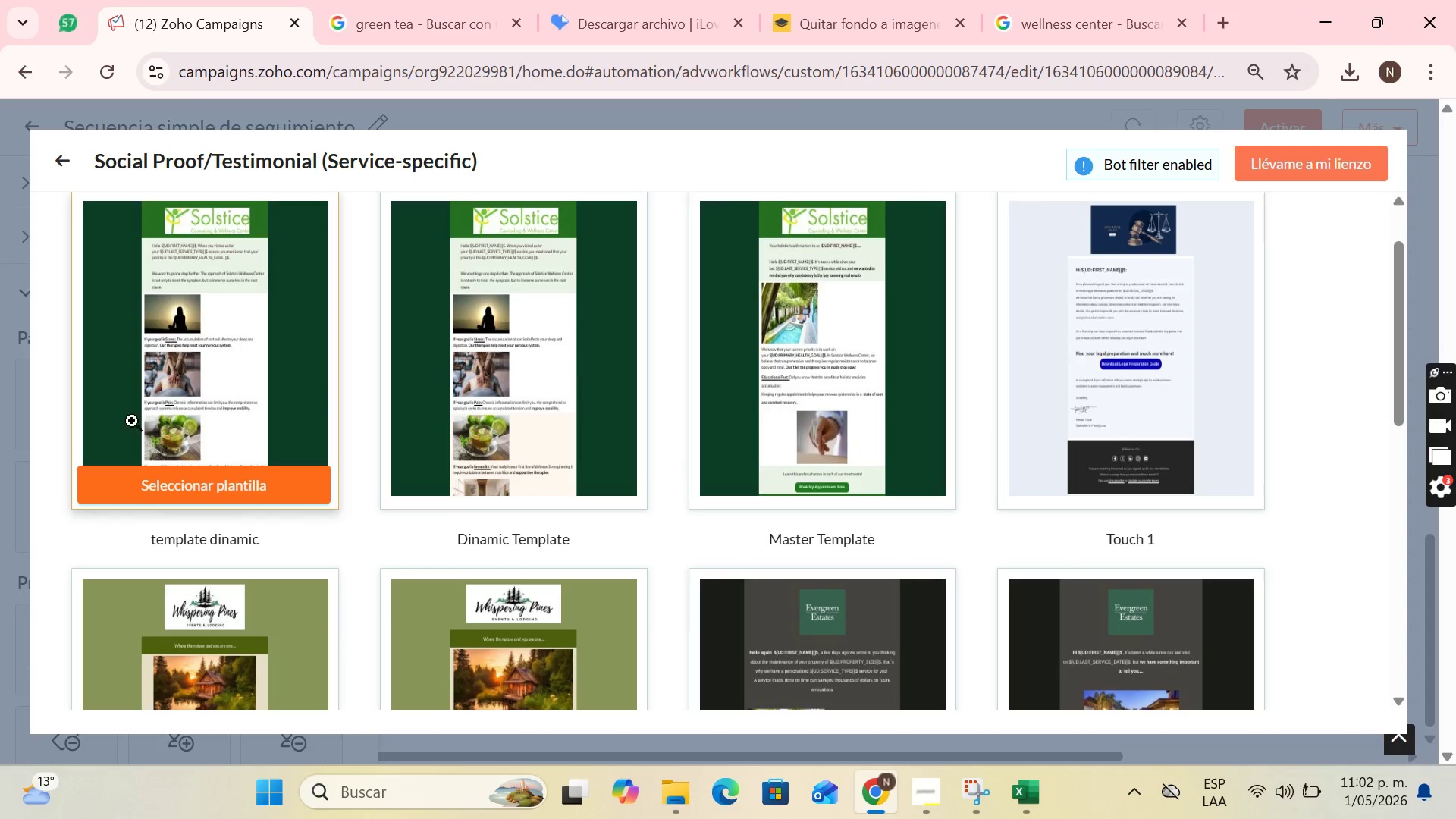 
wait(6.97)
 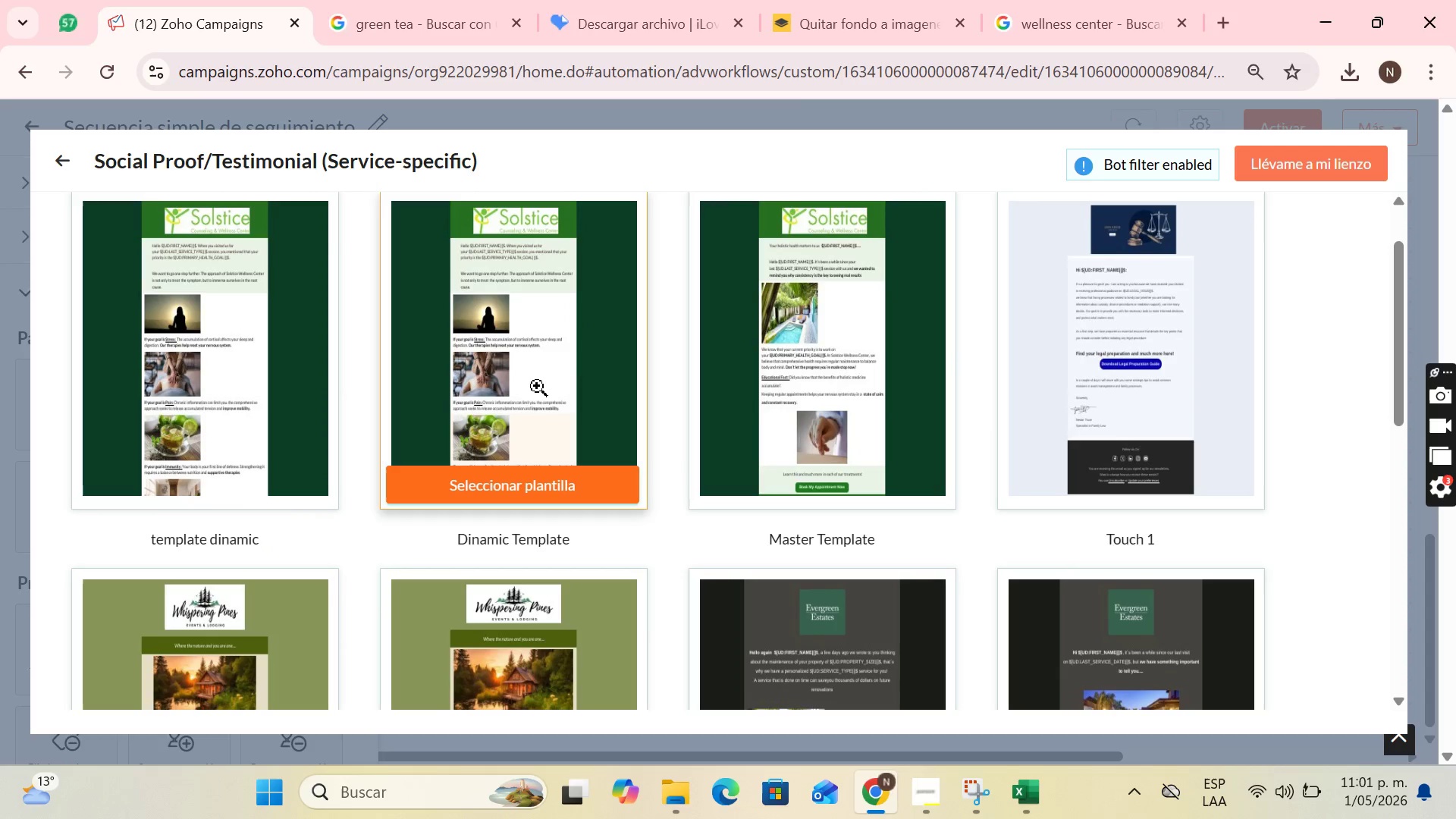 
left_click([207, 489])
 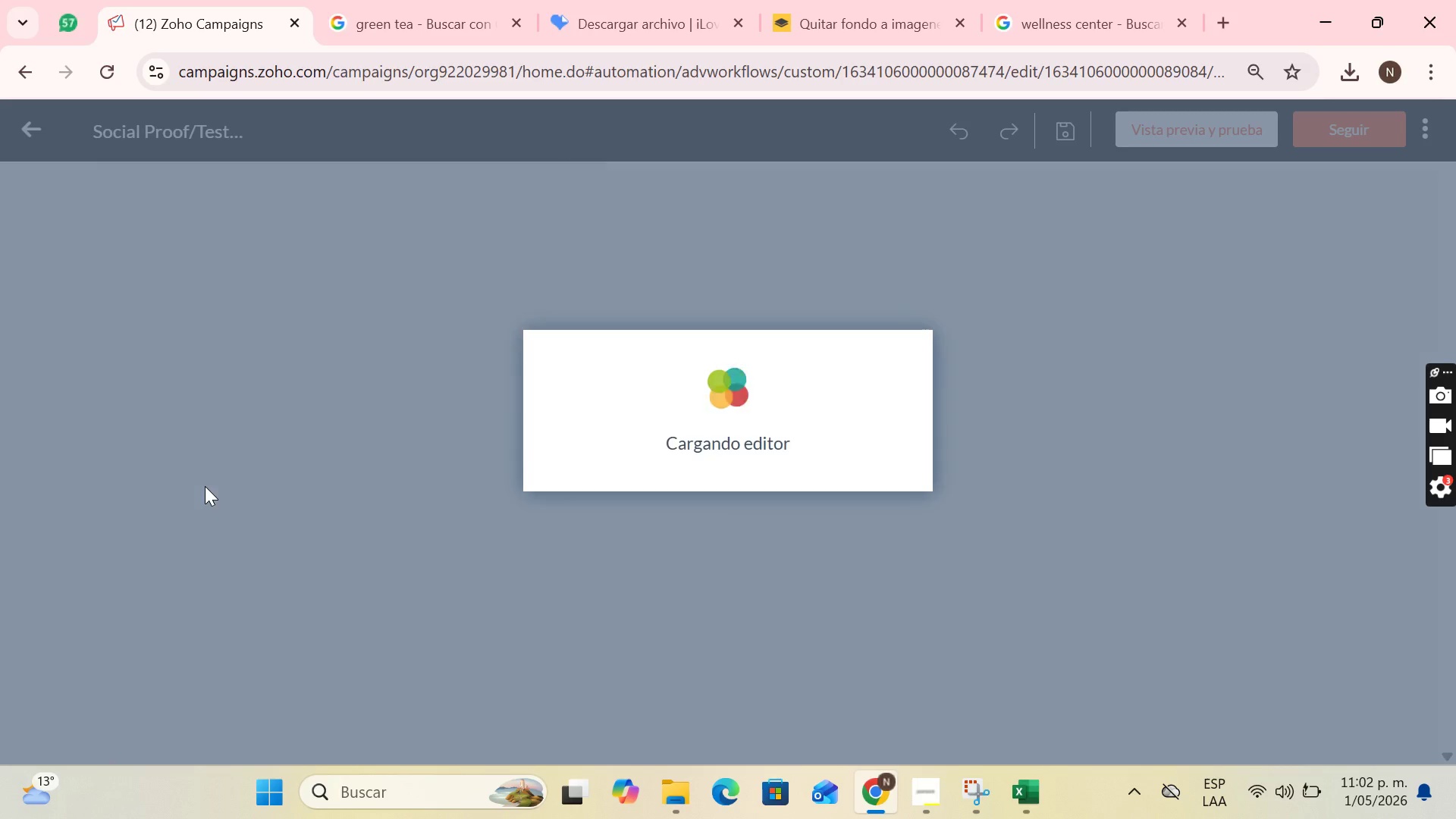 
mouse_move([271, 457])
 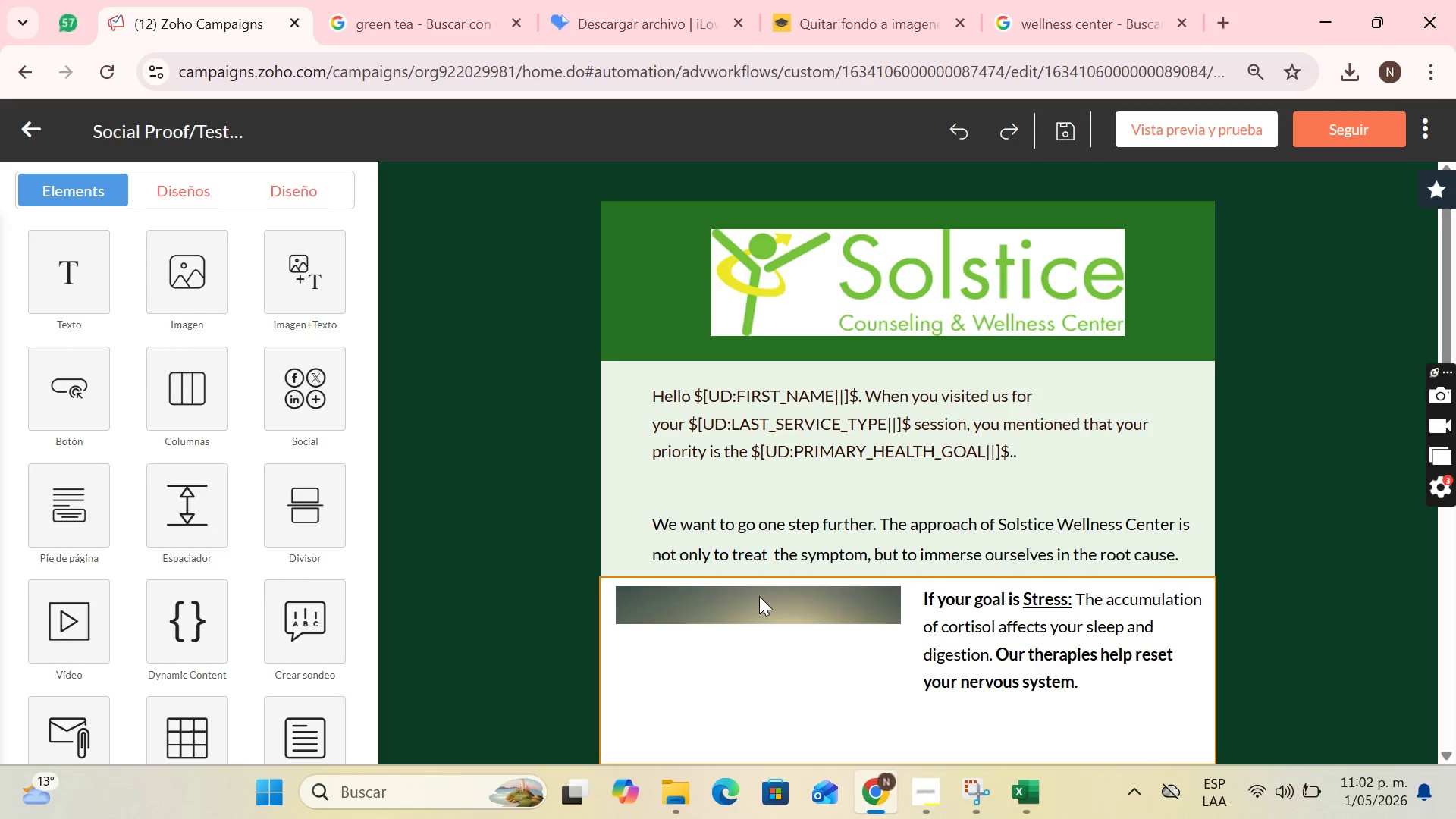 
left_click([811, 607])
 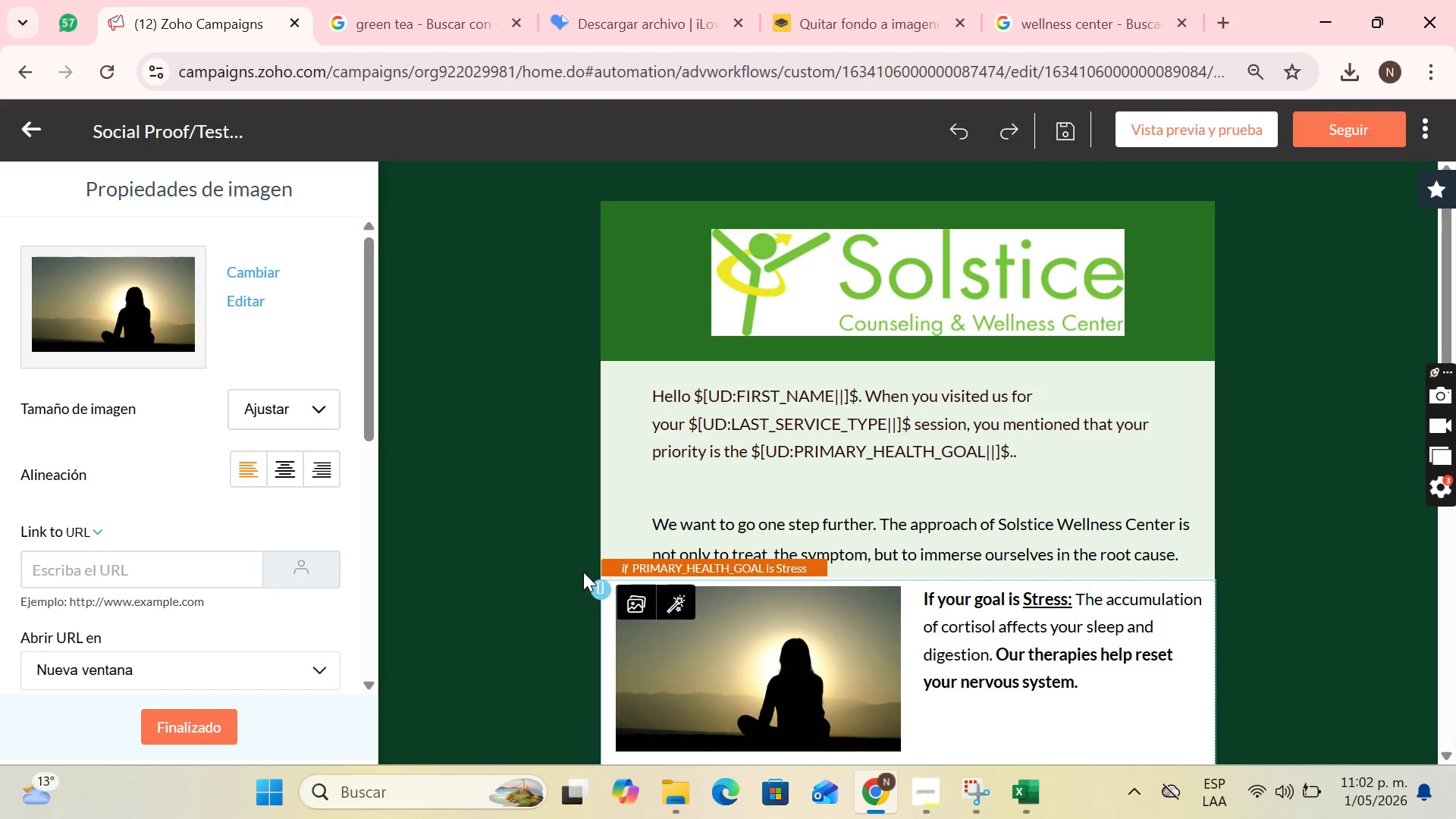 
left_click([604, 589])
 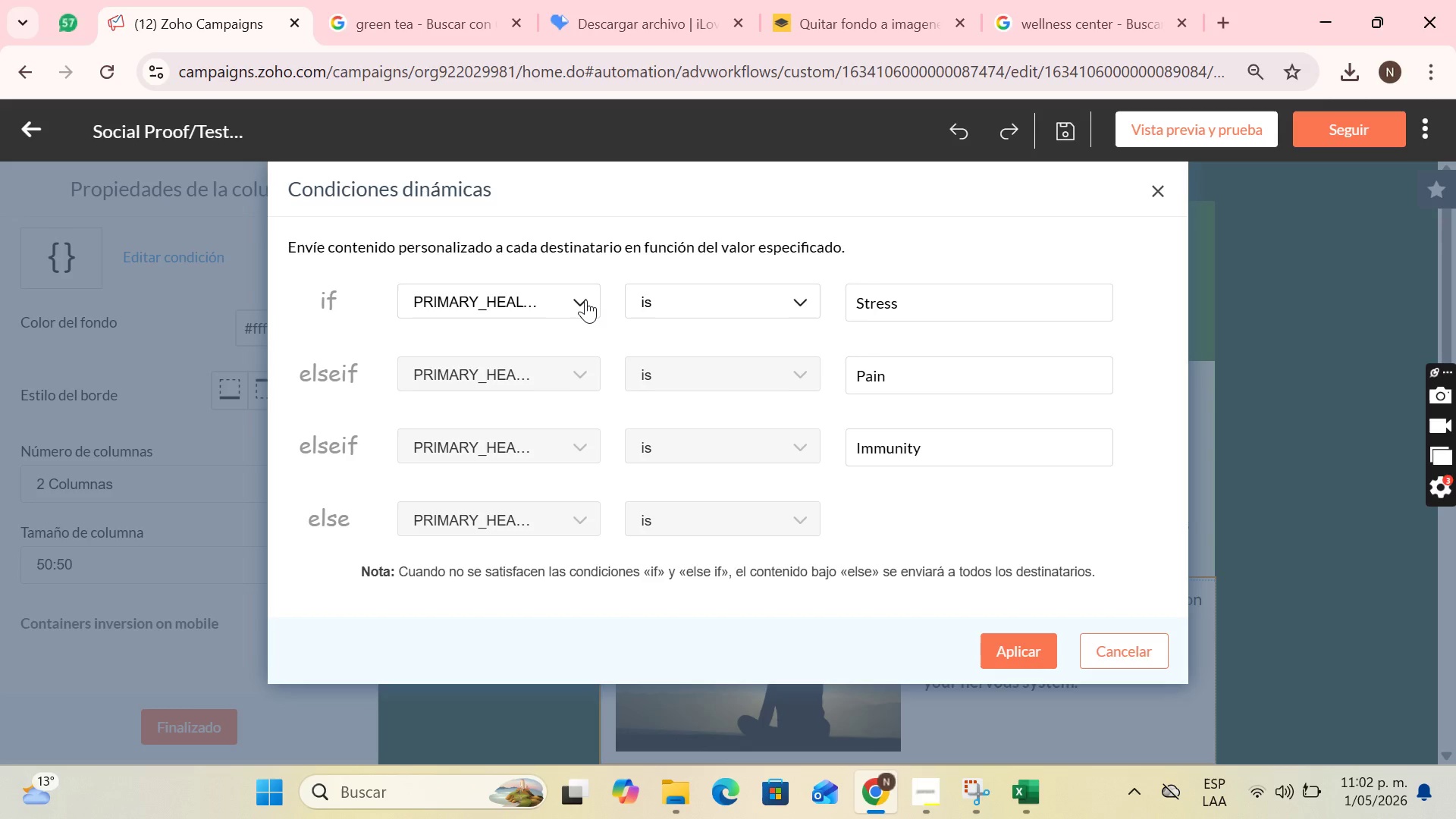 
wait(33.11)
 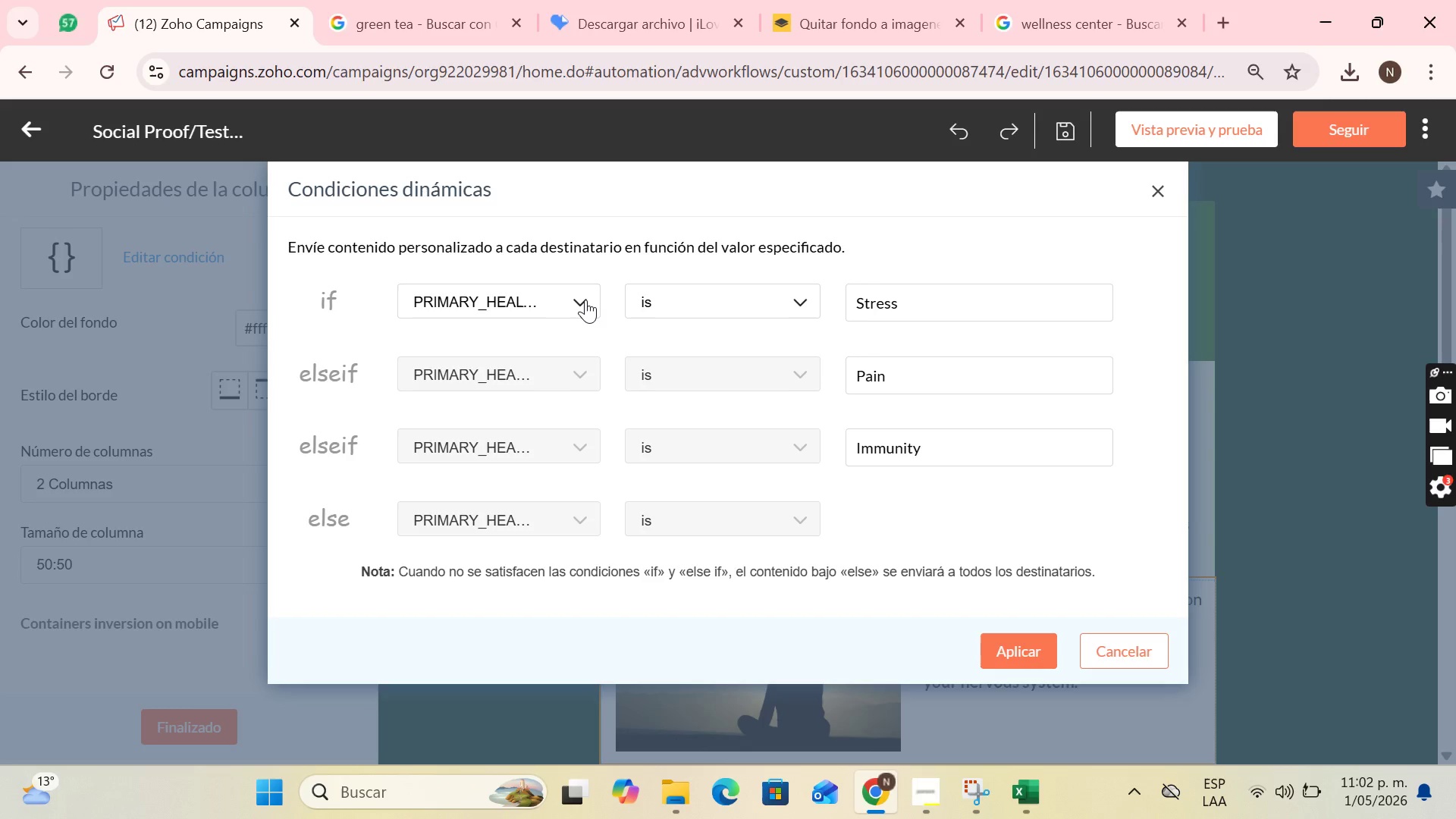 
left_click([919, 719])